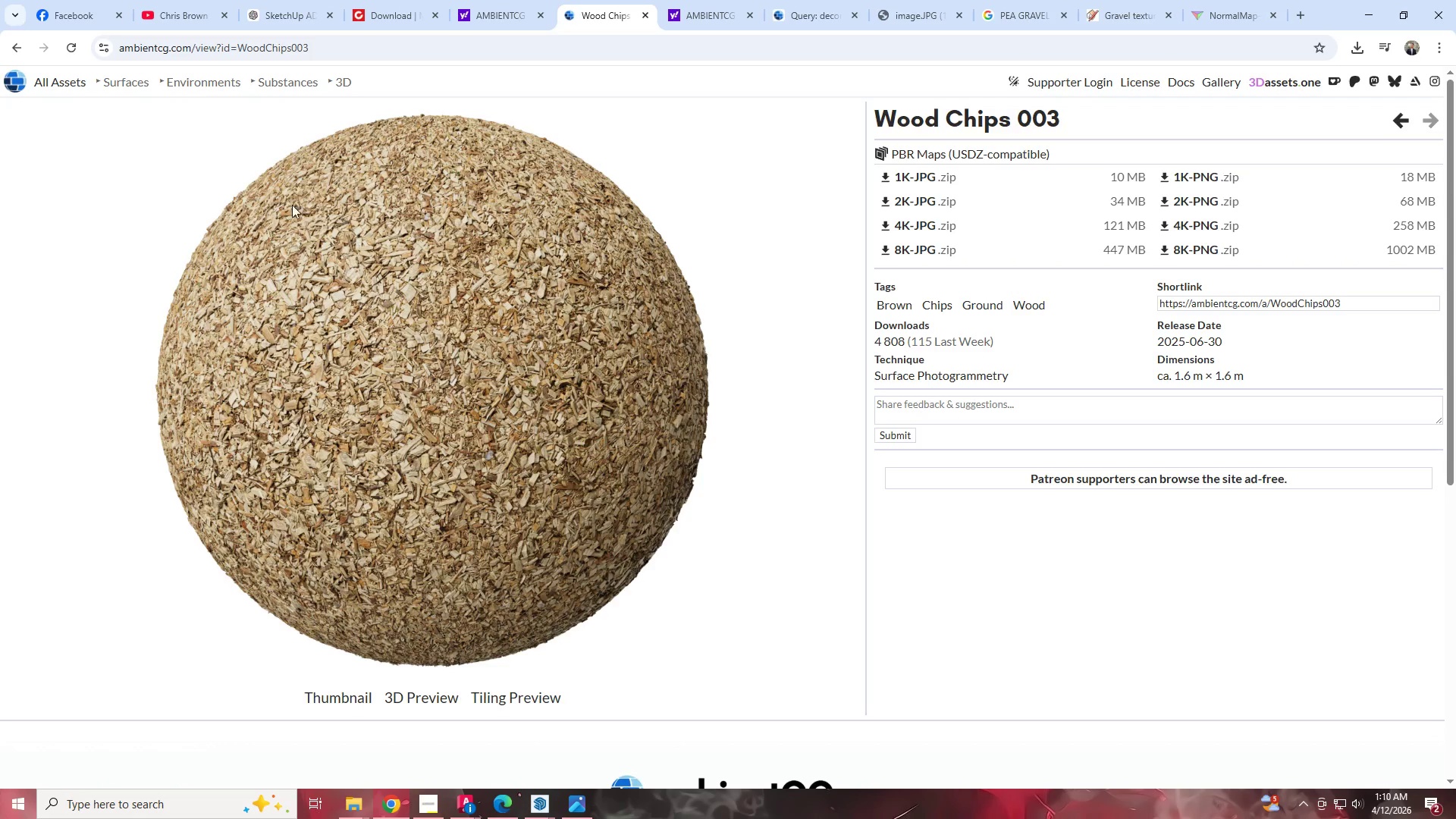 
left_click([14, 46])
 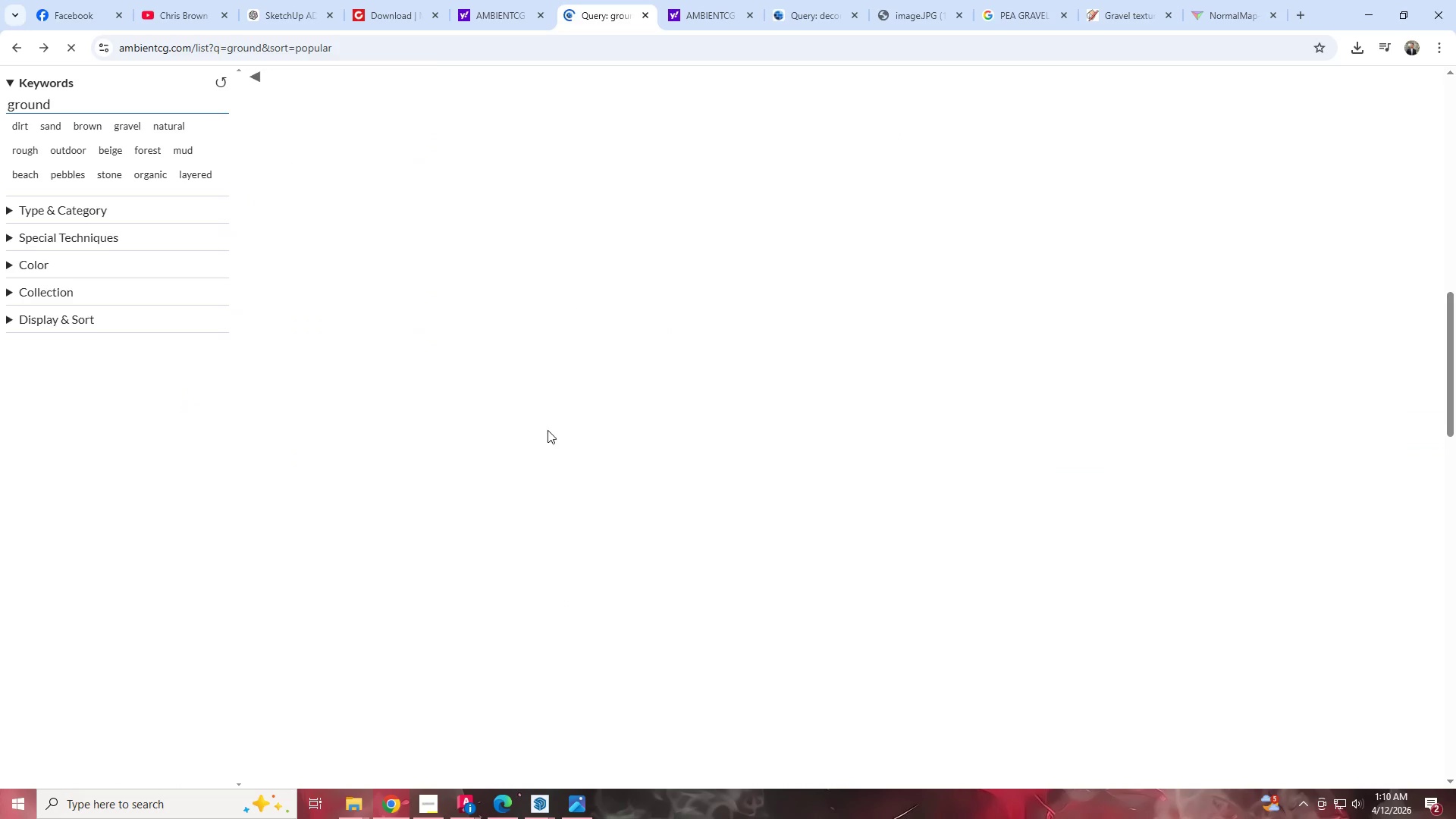 
scroll: coordinate [535, 403], scroll_direction: up, amount: 7.0
 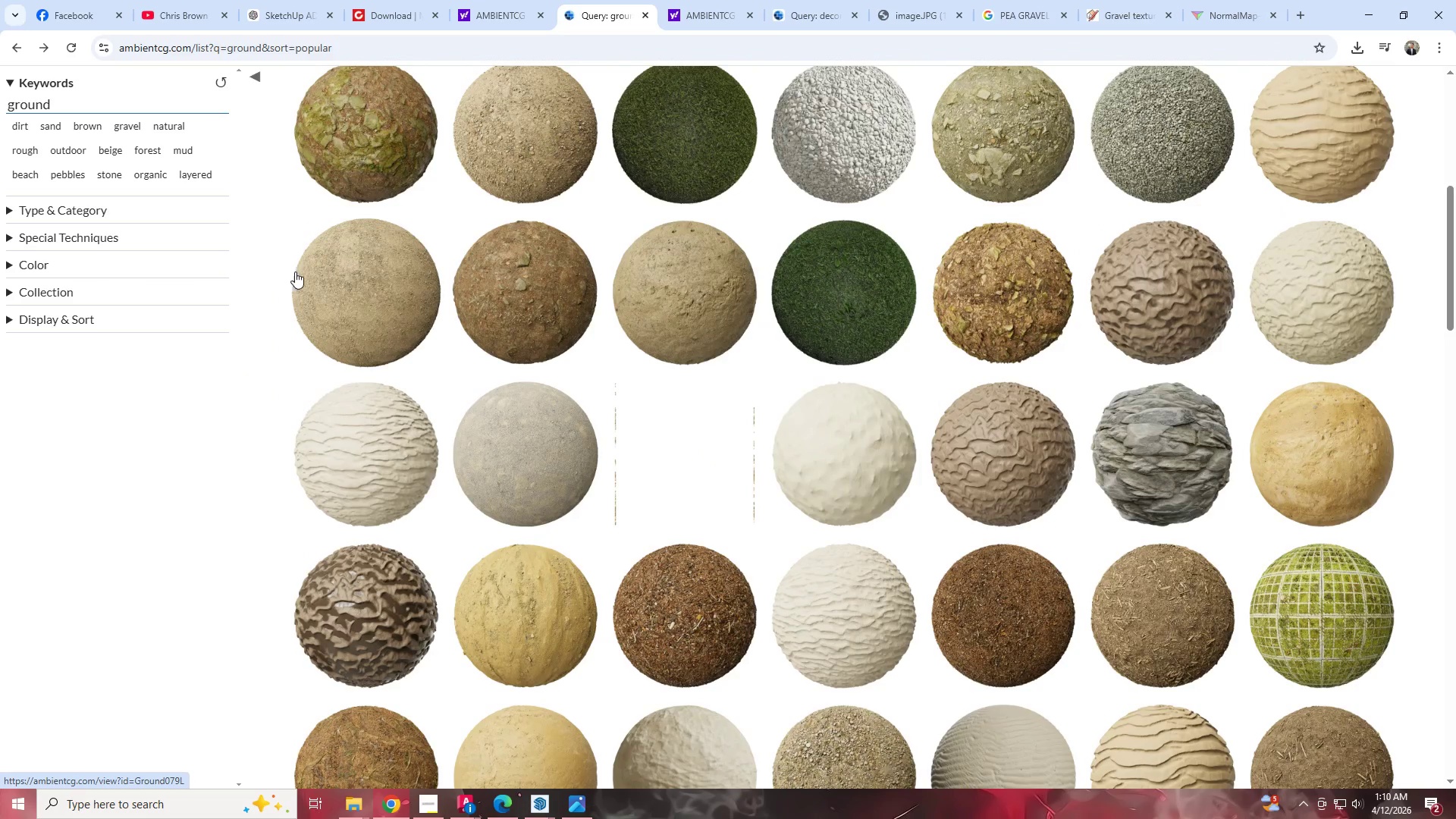 
left_click([340, 284])
 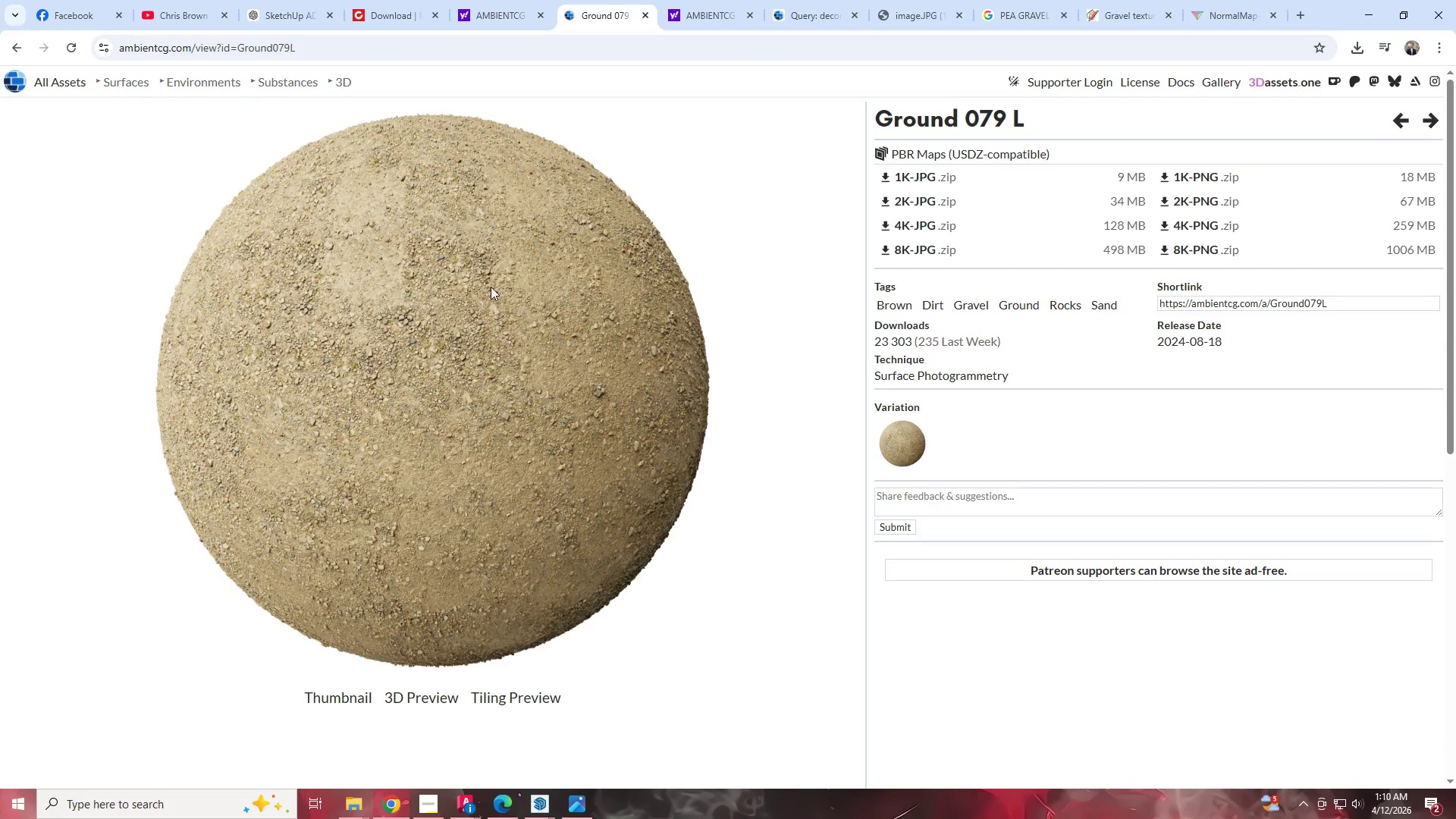 
left_click([938, 193])
 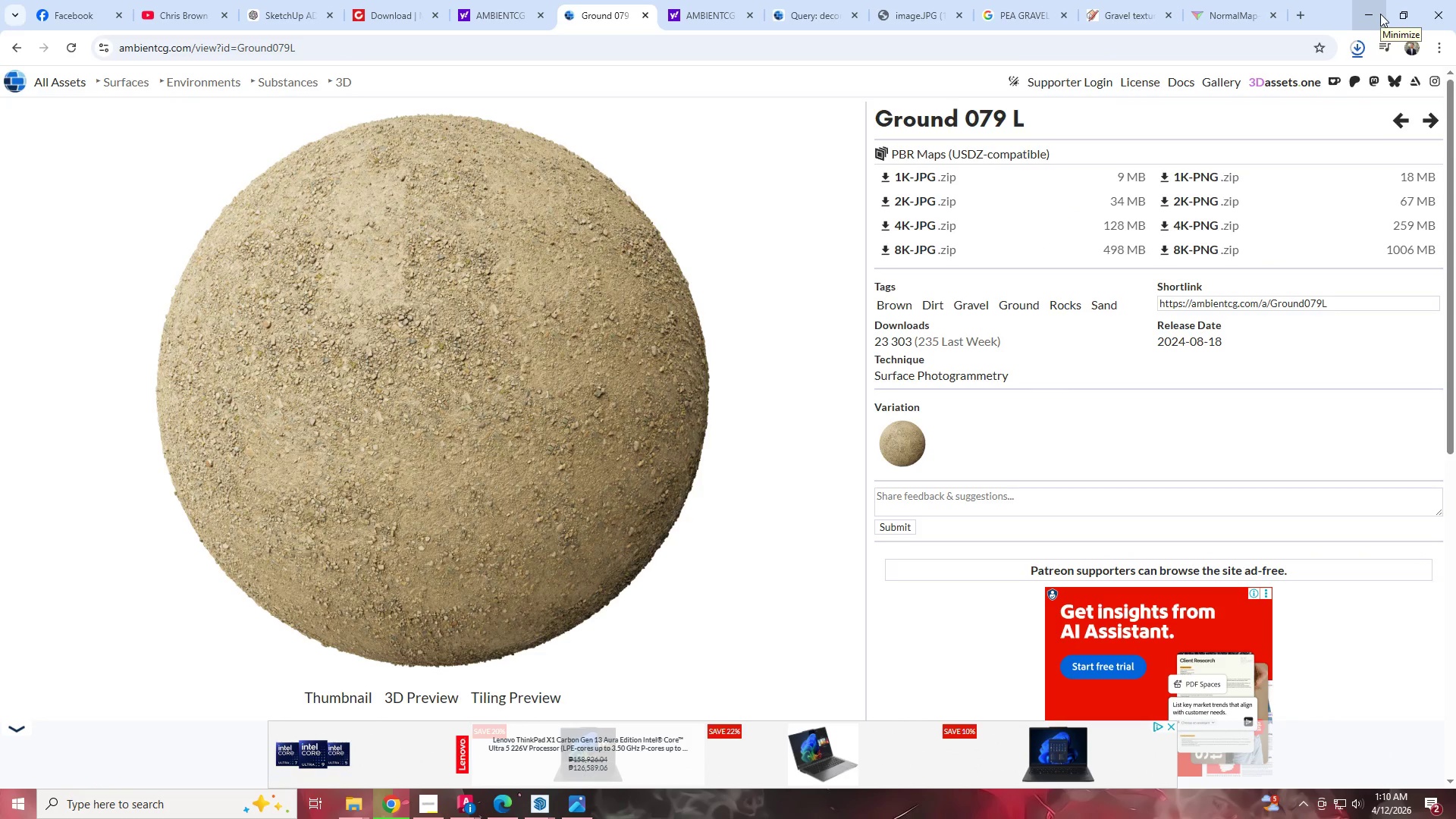 
left_click([1380, 14])
 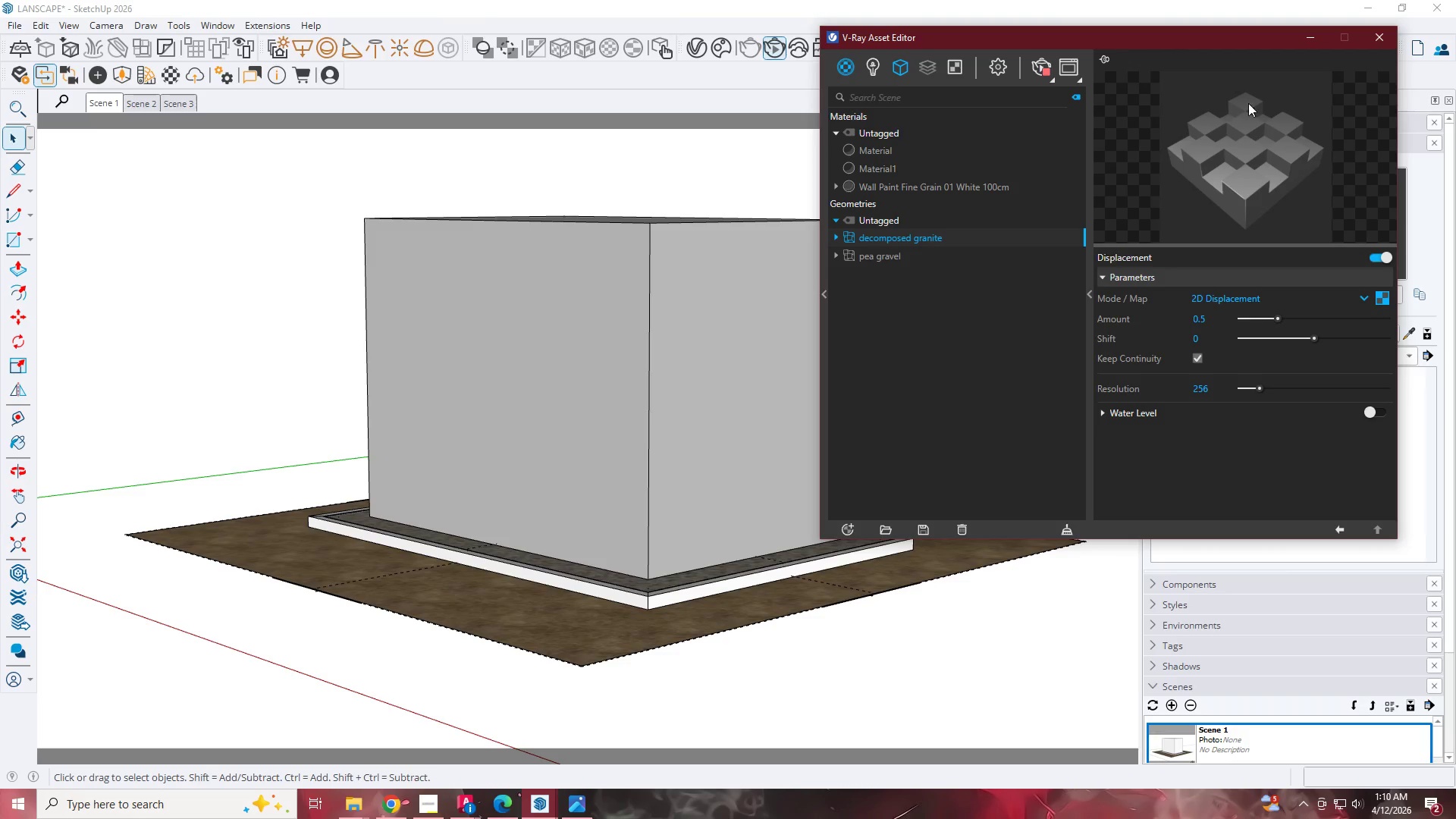 
left_click([1313, 38])
 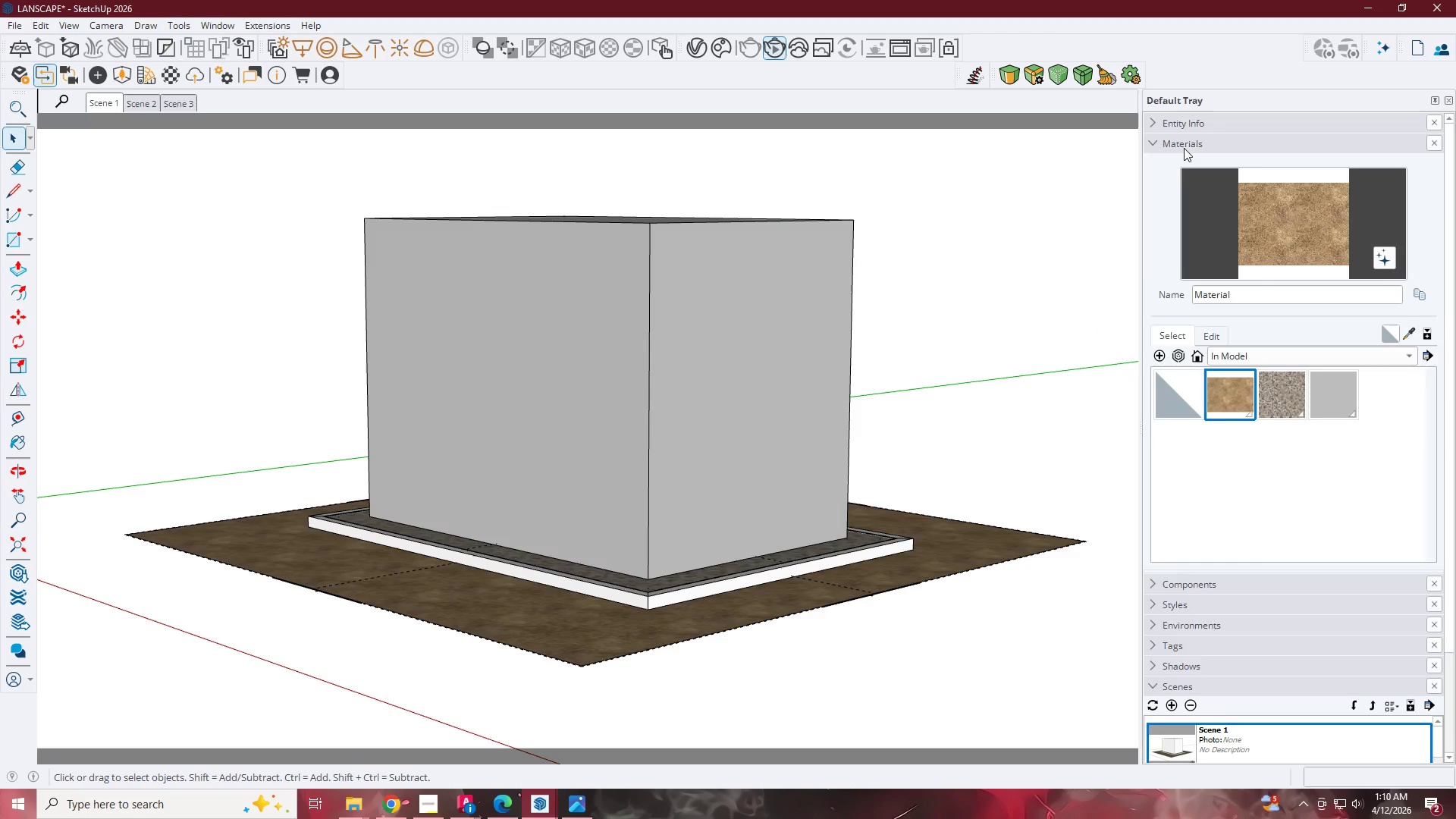 
double_click([1184, 148])
 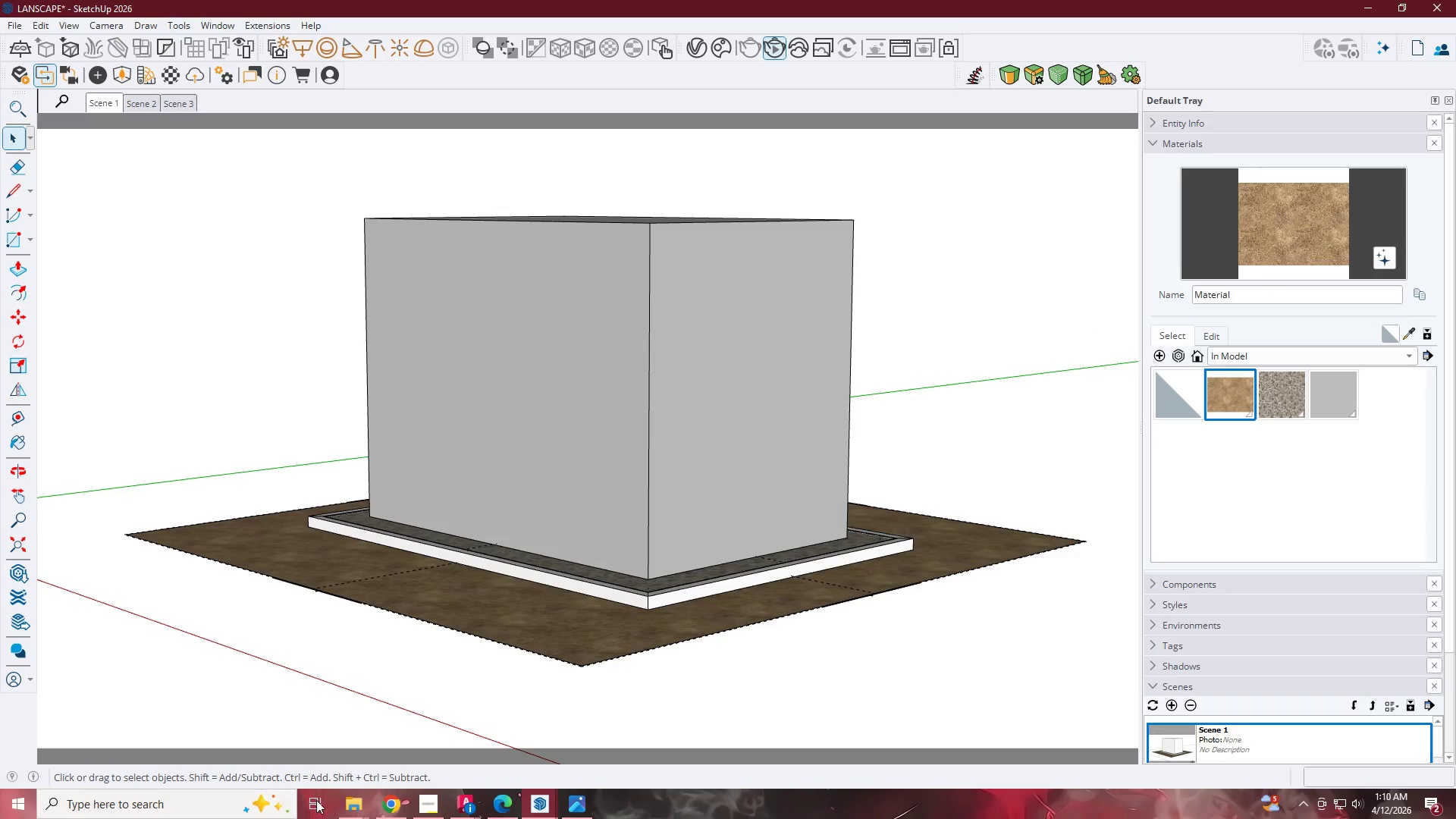 
left_click([343, 805])
 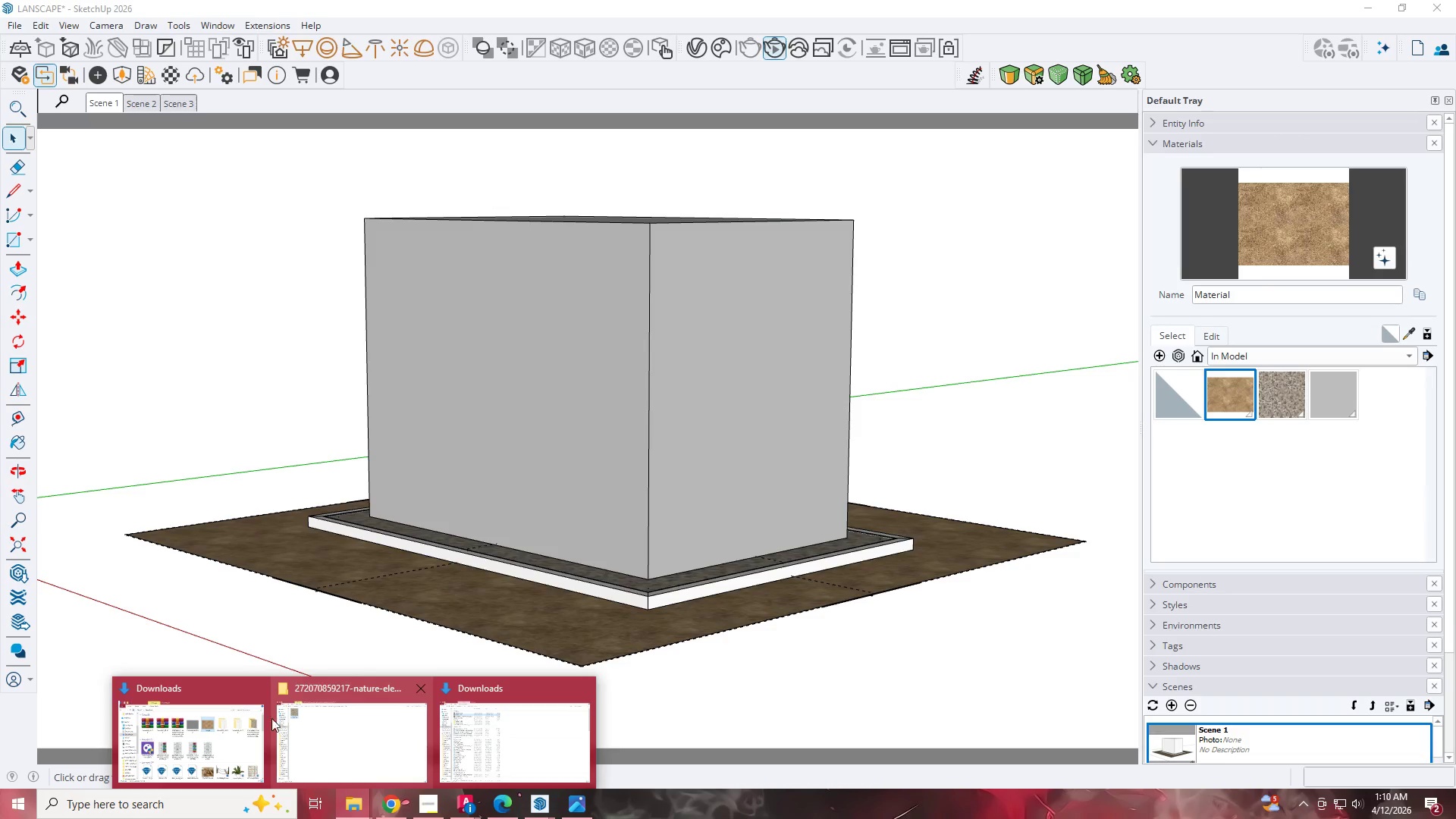 
left_click([223, 720])
 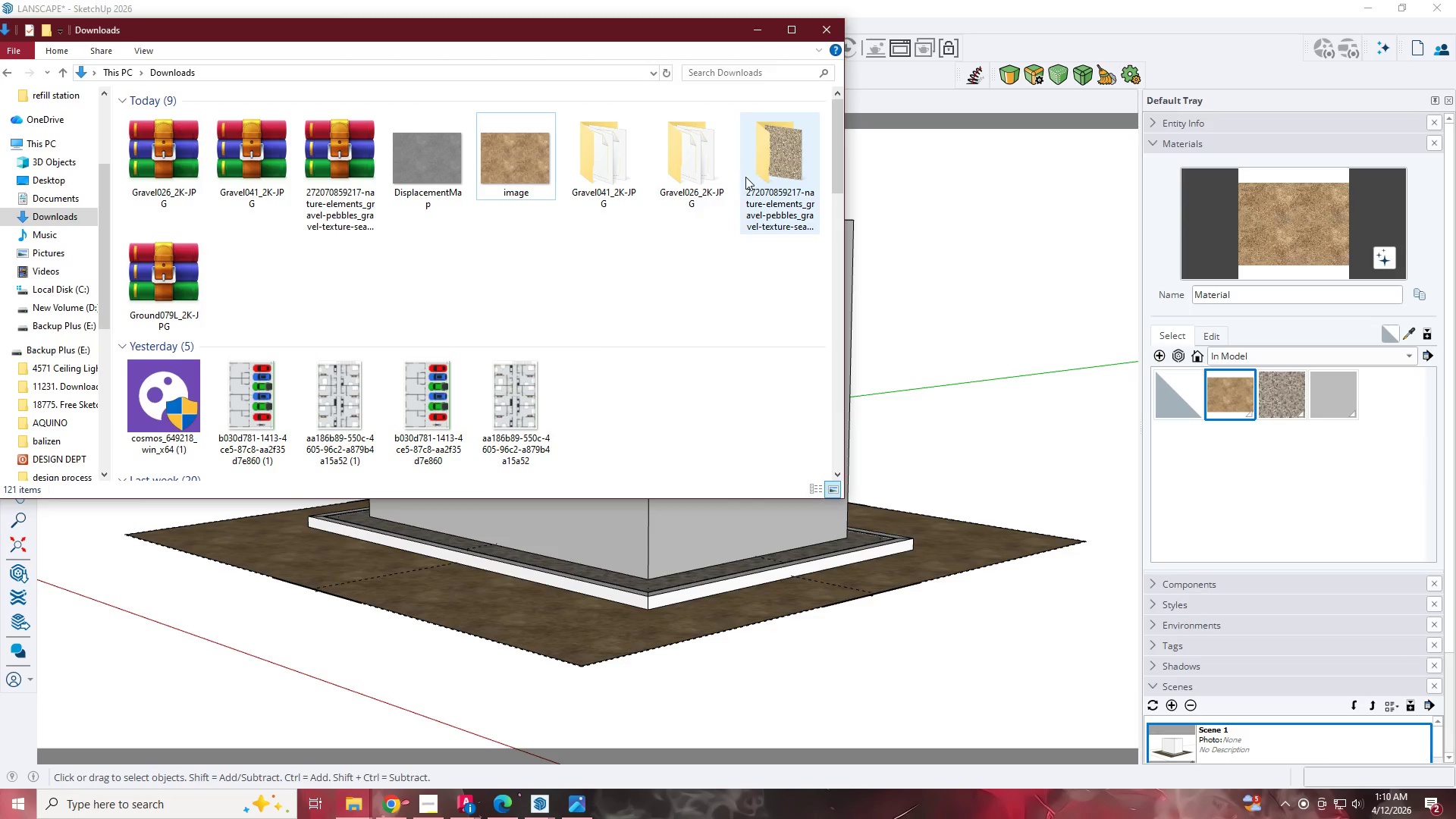 
left_click([167, 171])
 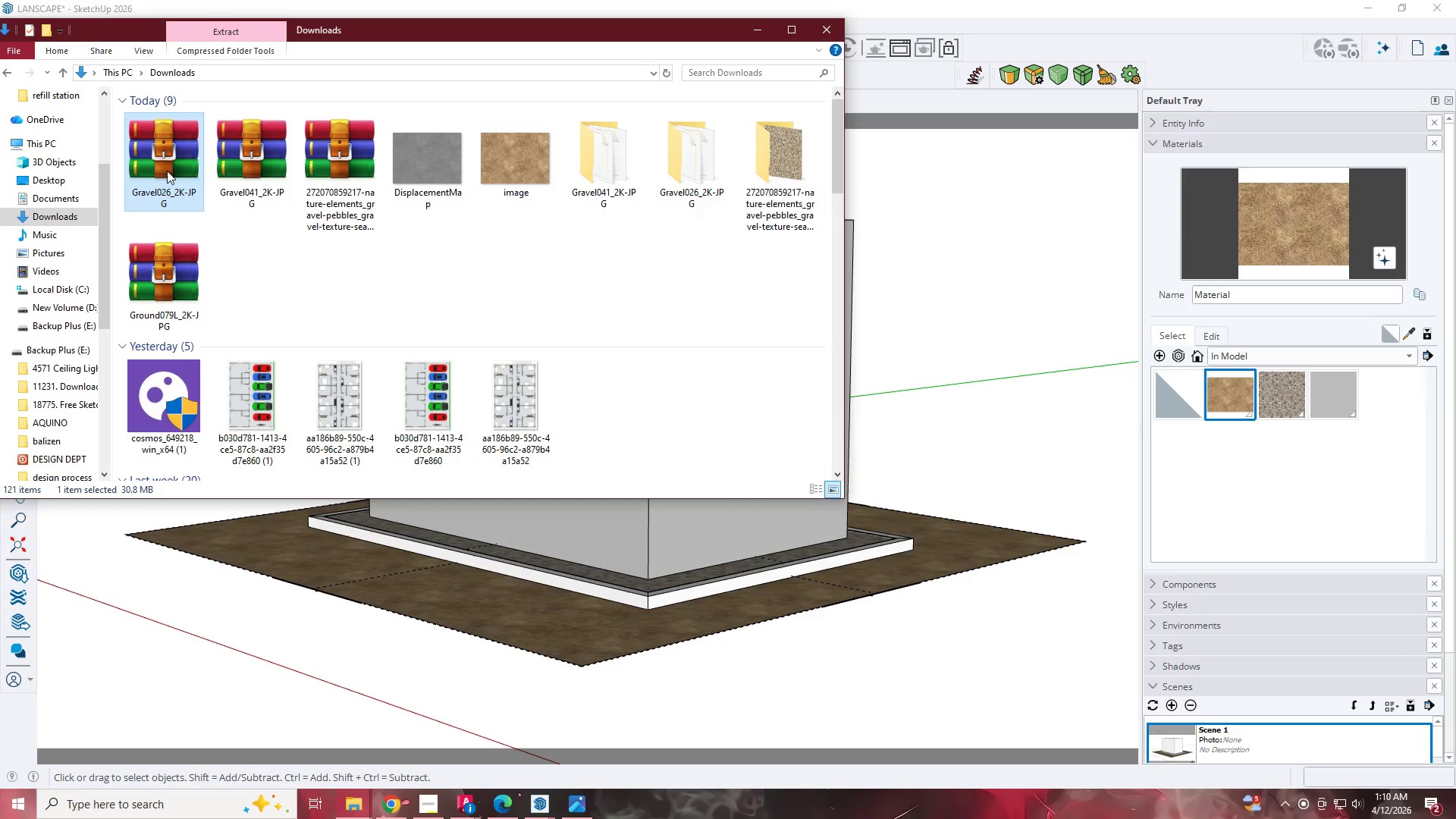 
right_click([167, 171])
 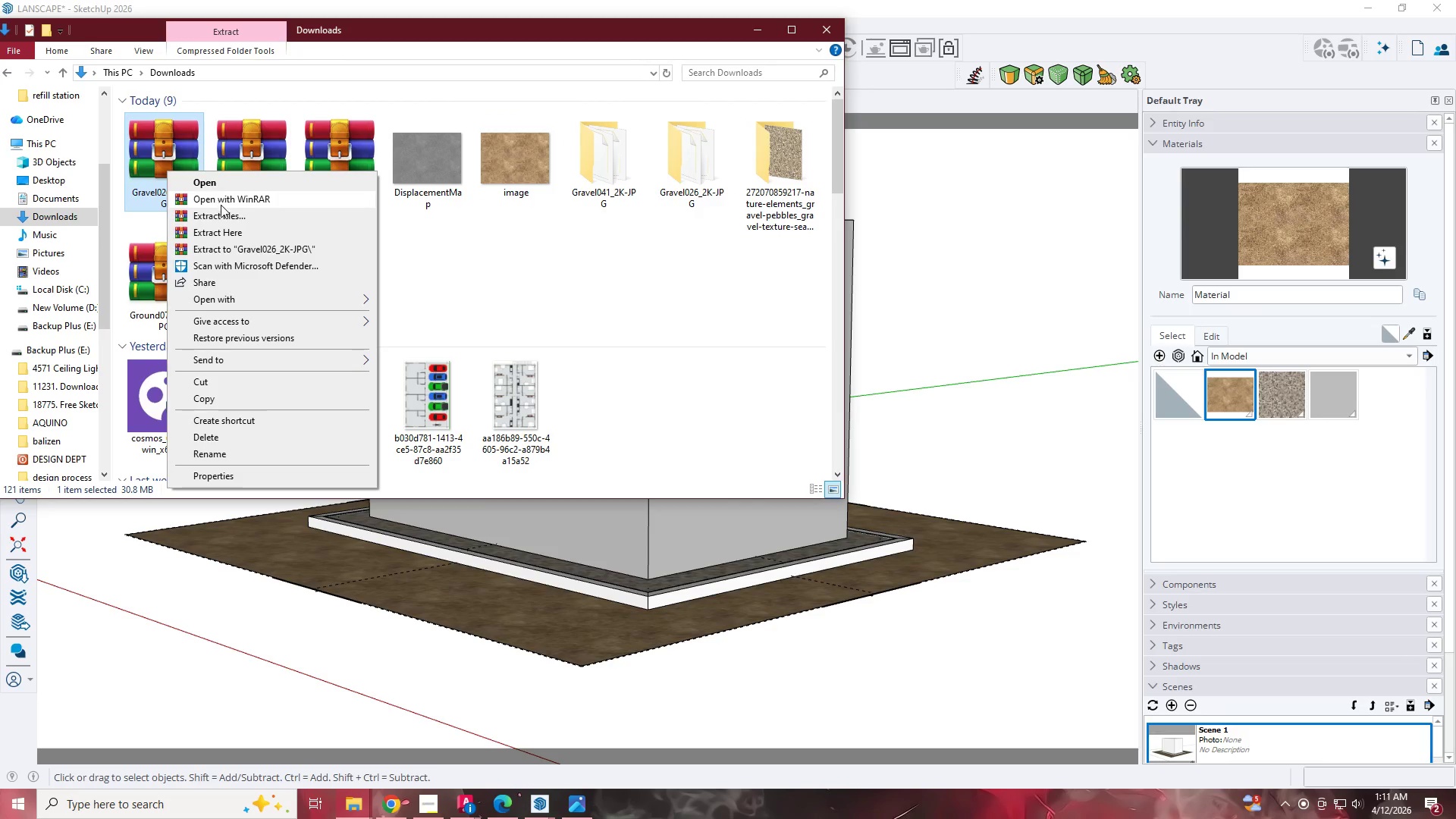 
left_click([224, 213])
 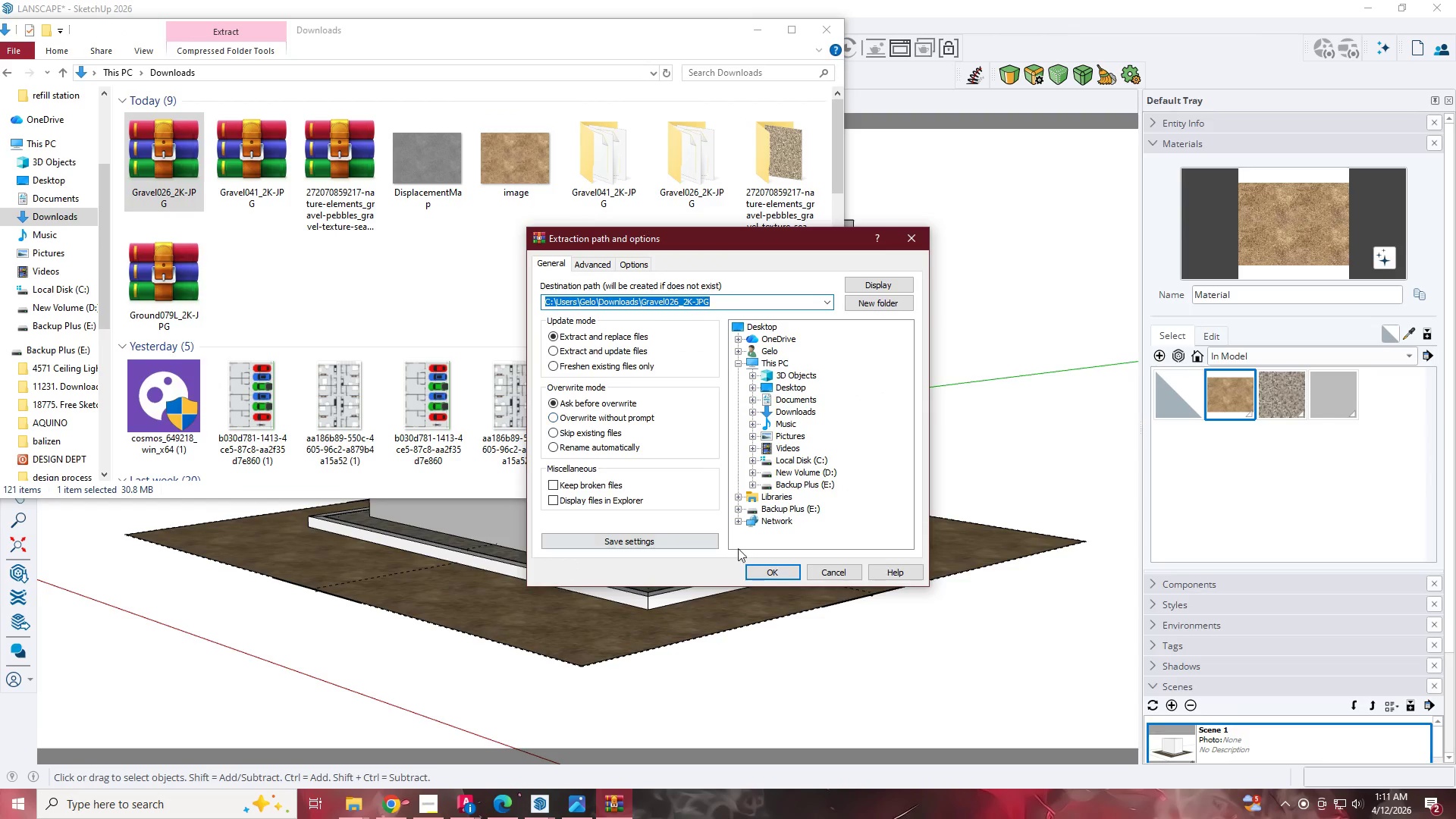 
left_click([757, 566])
 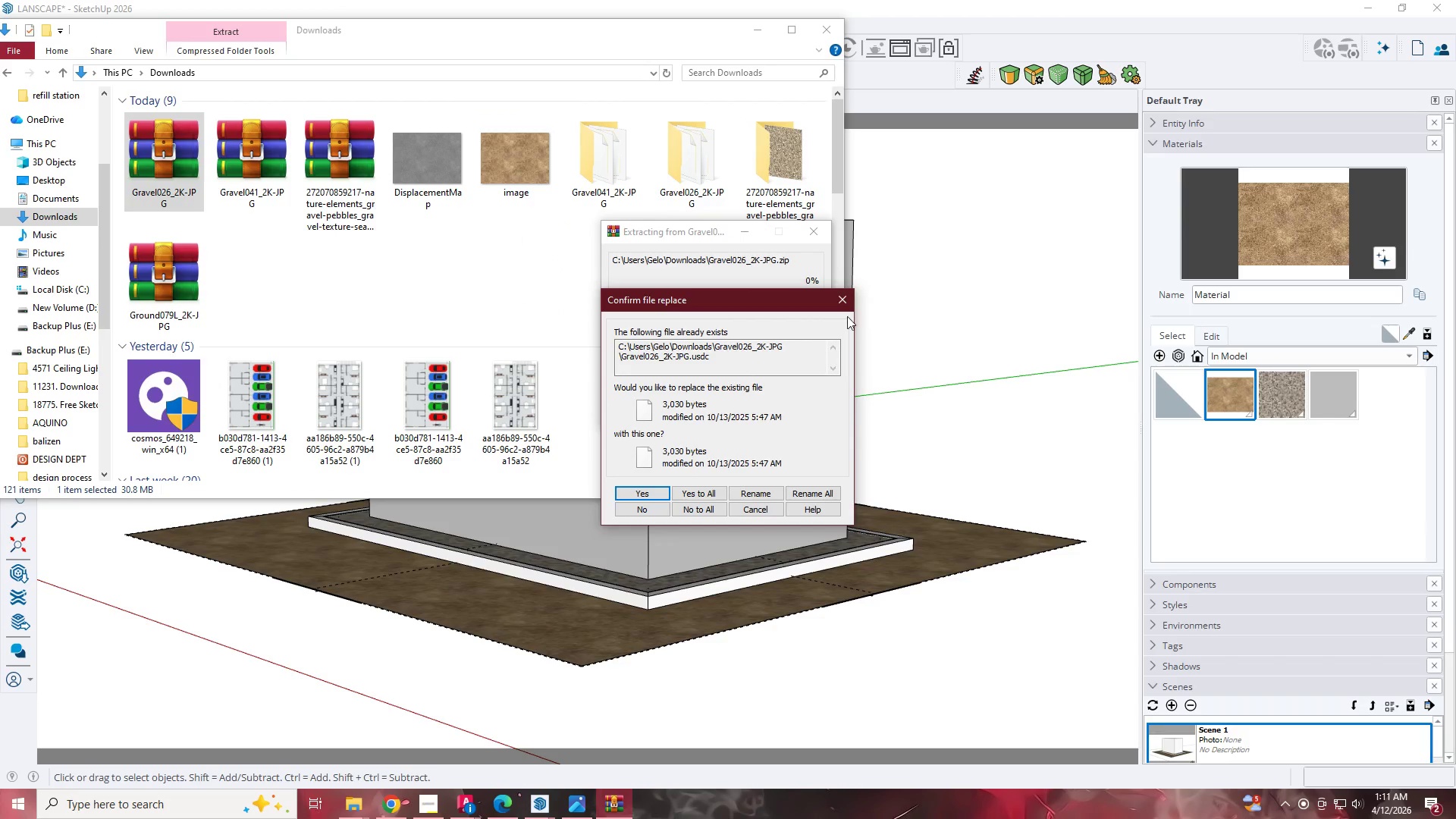 
left_click([846, 298])
 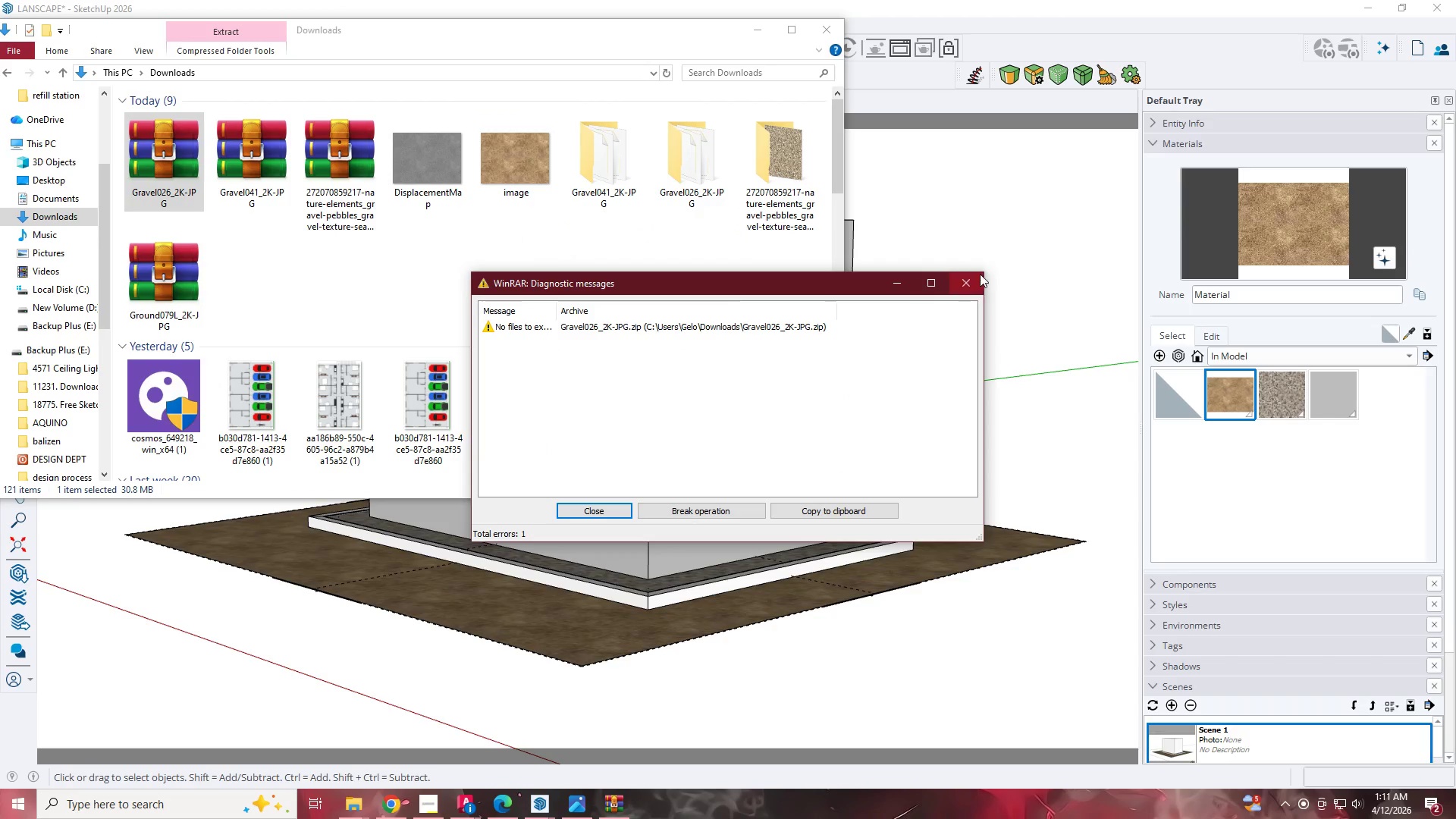 
left_click([971, 275])
 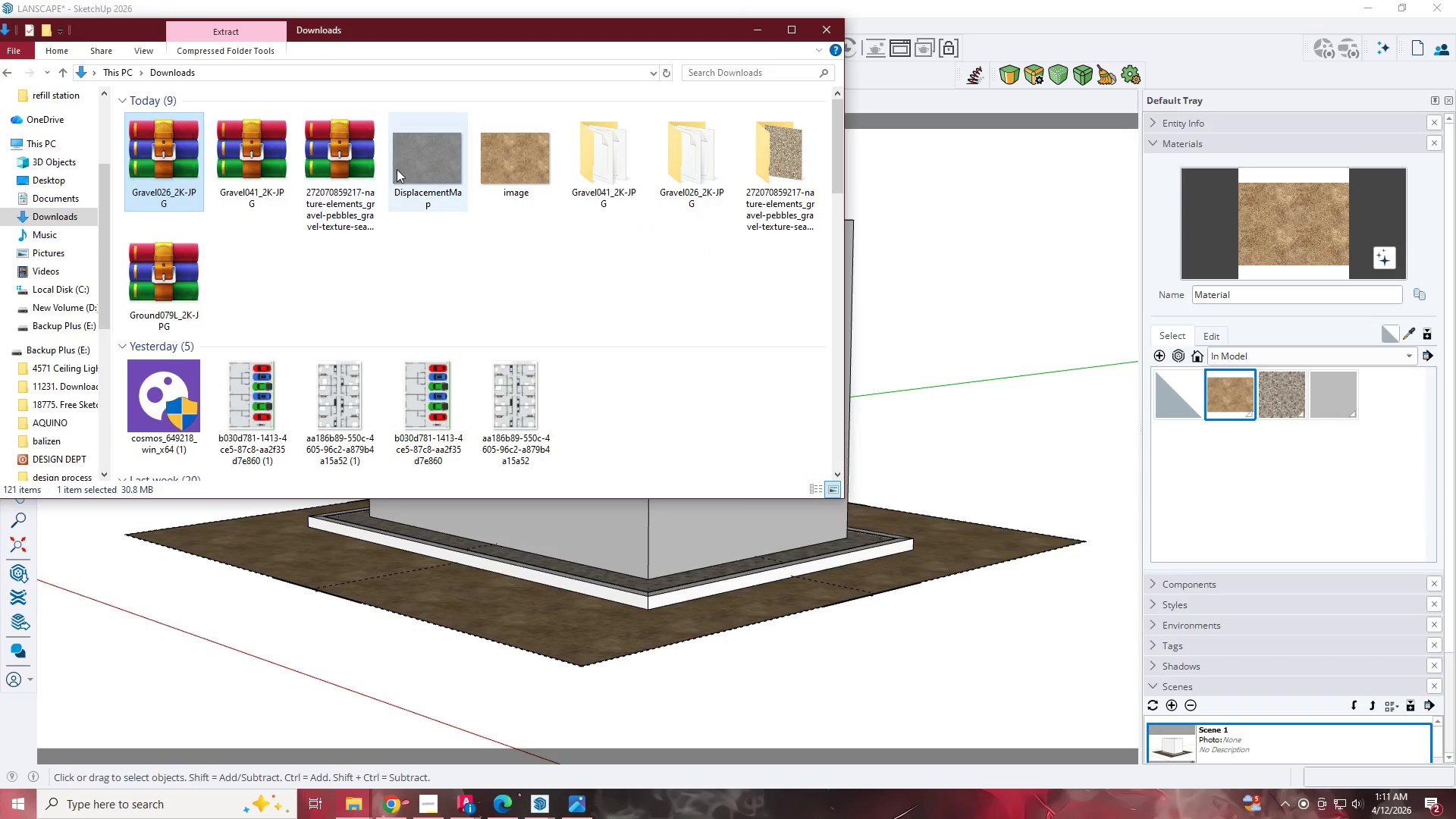 
left_click([349, 149])
 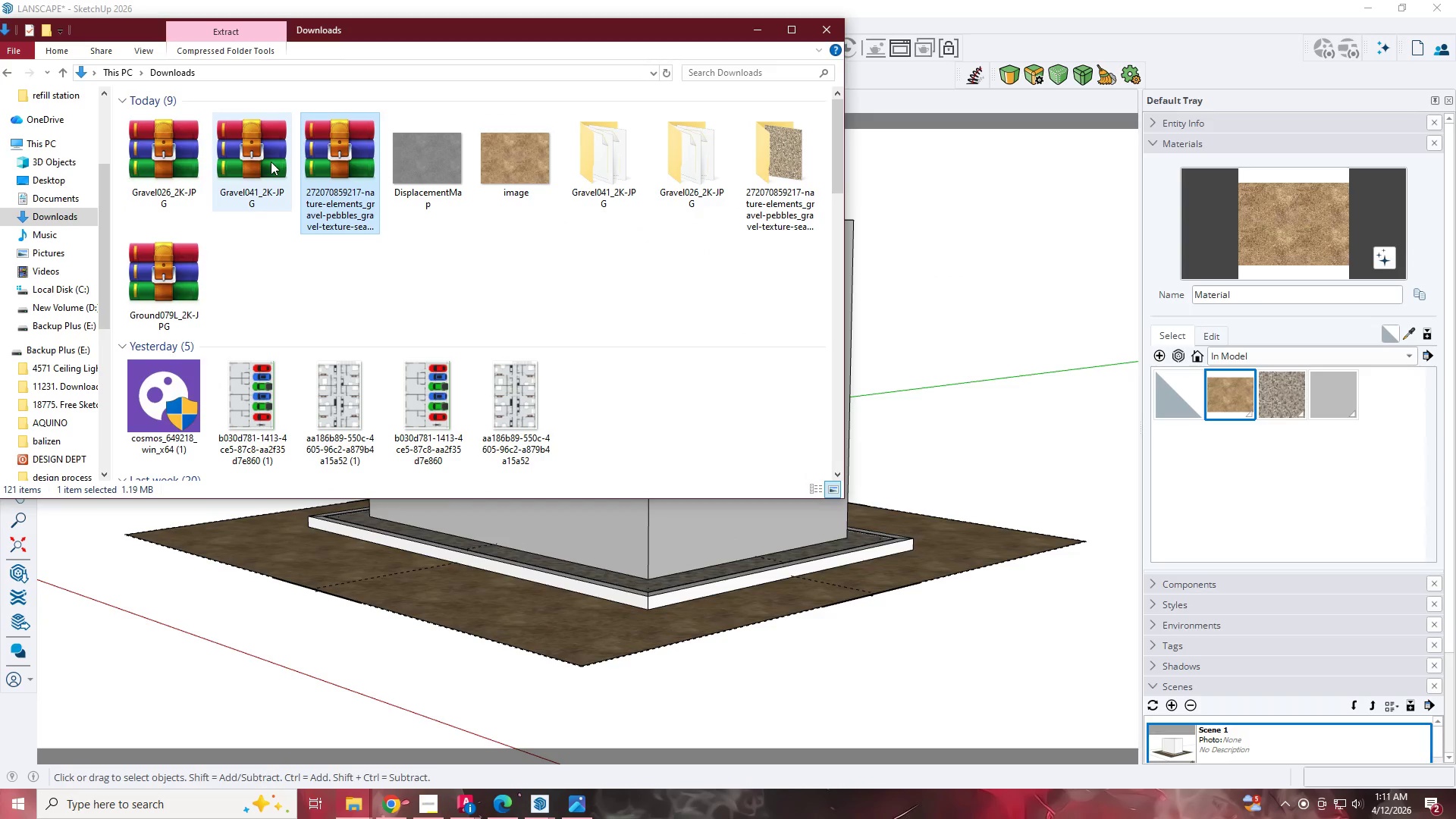 
double_click([148, 263])
 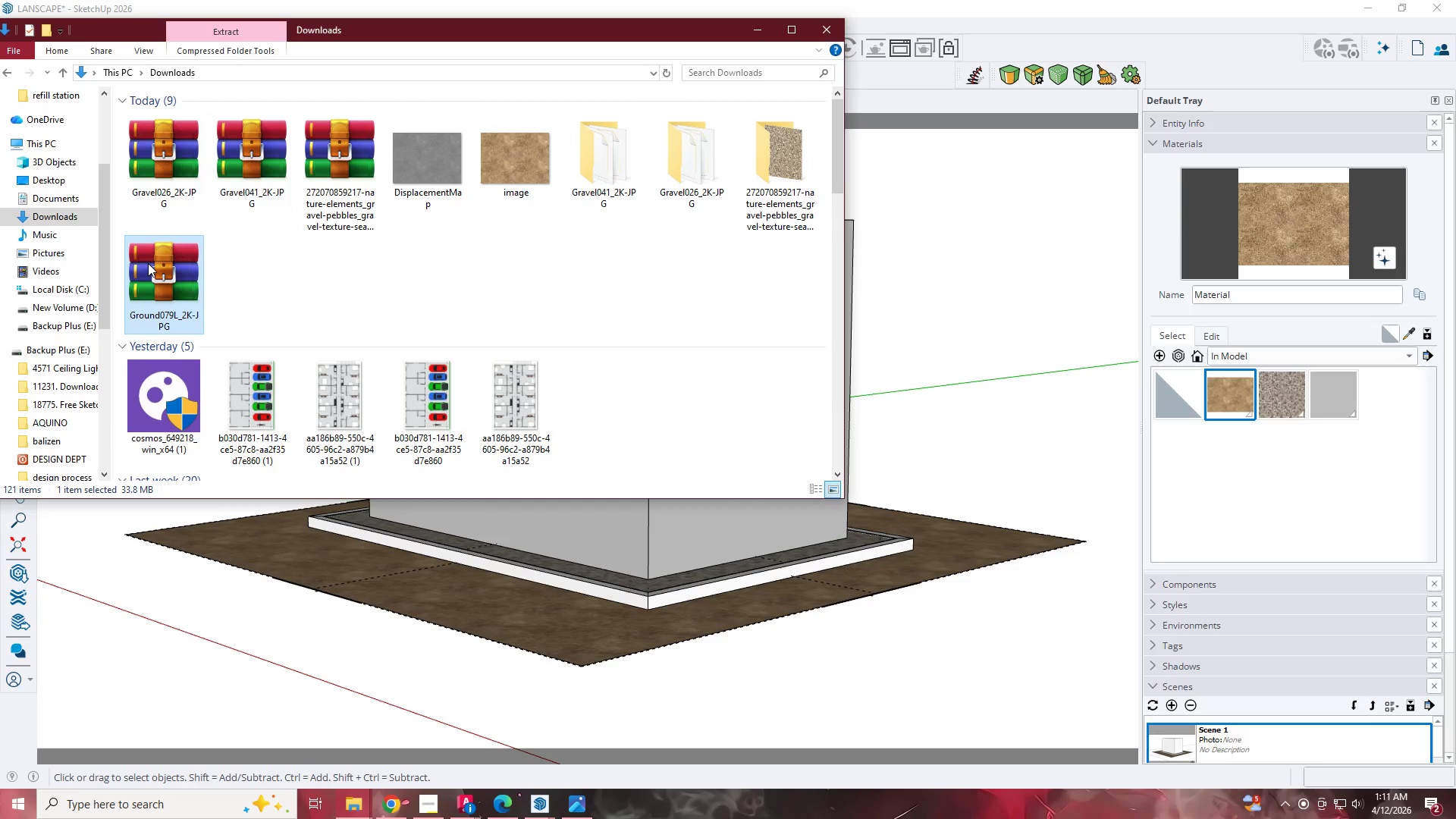 
right_click([148, 263])
 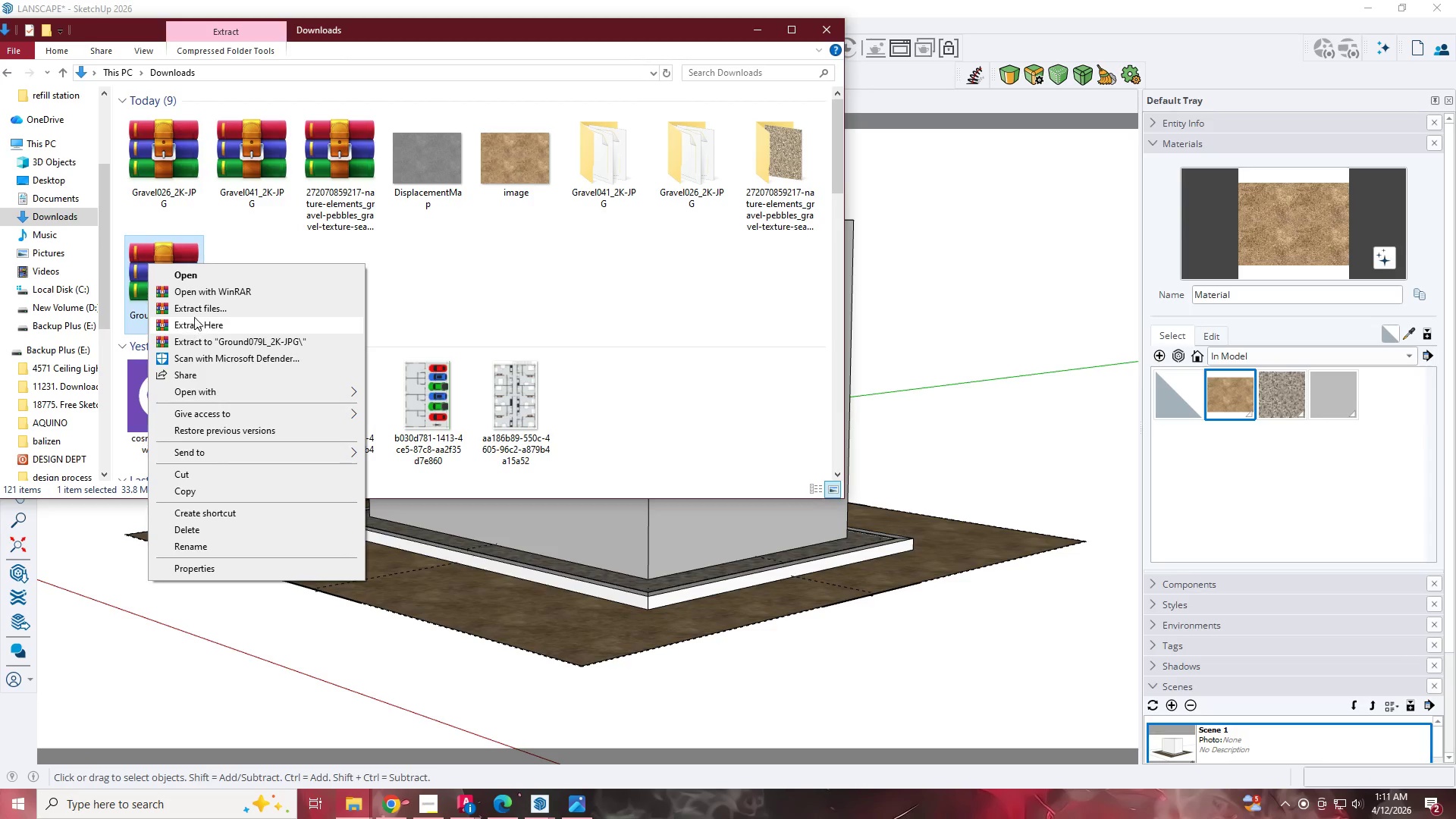 
left_click([196, 314])
 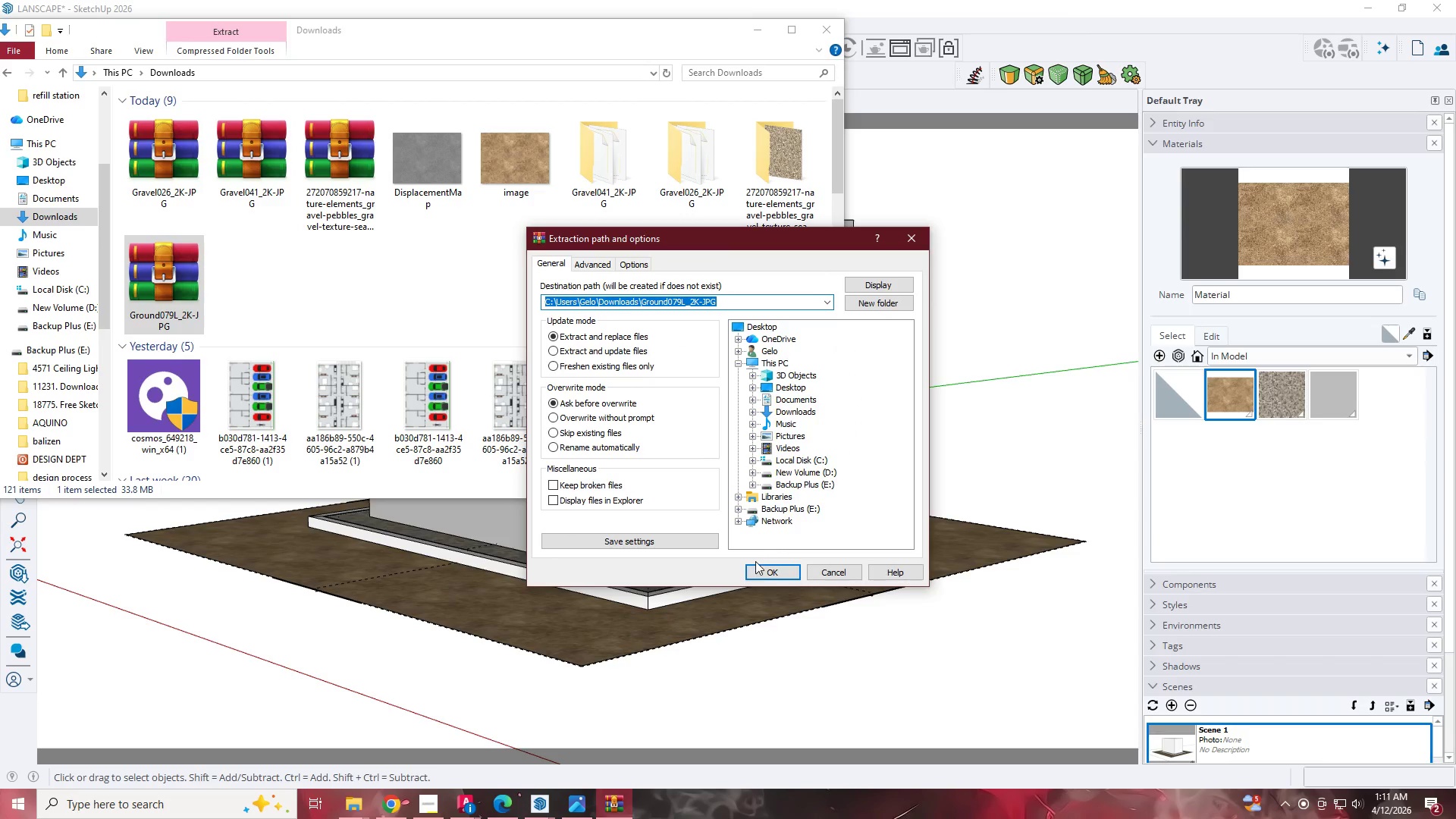 
double_click([772, 572])
 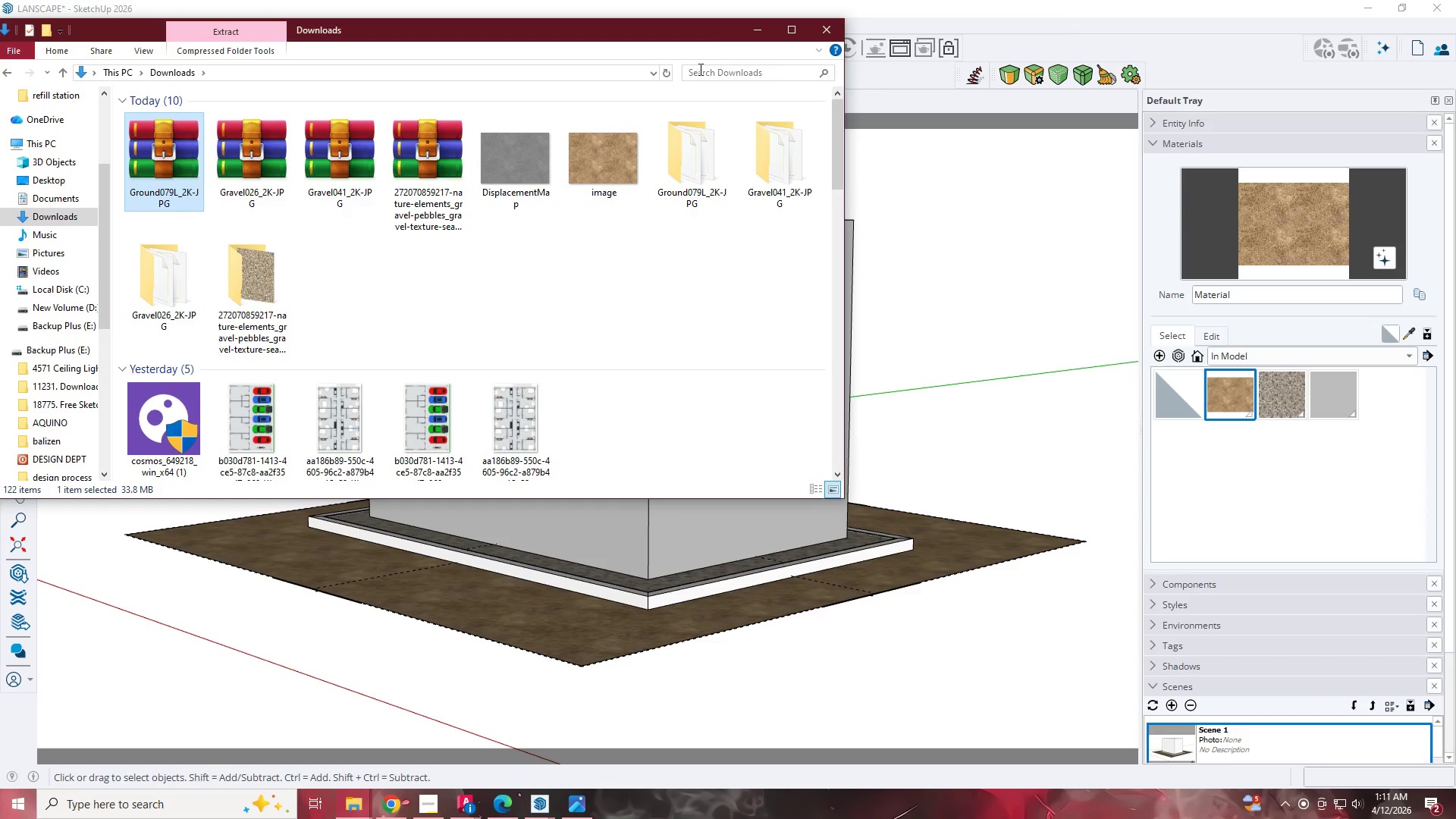 
left_click([764, 32])
 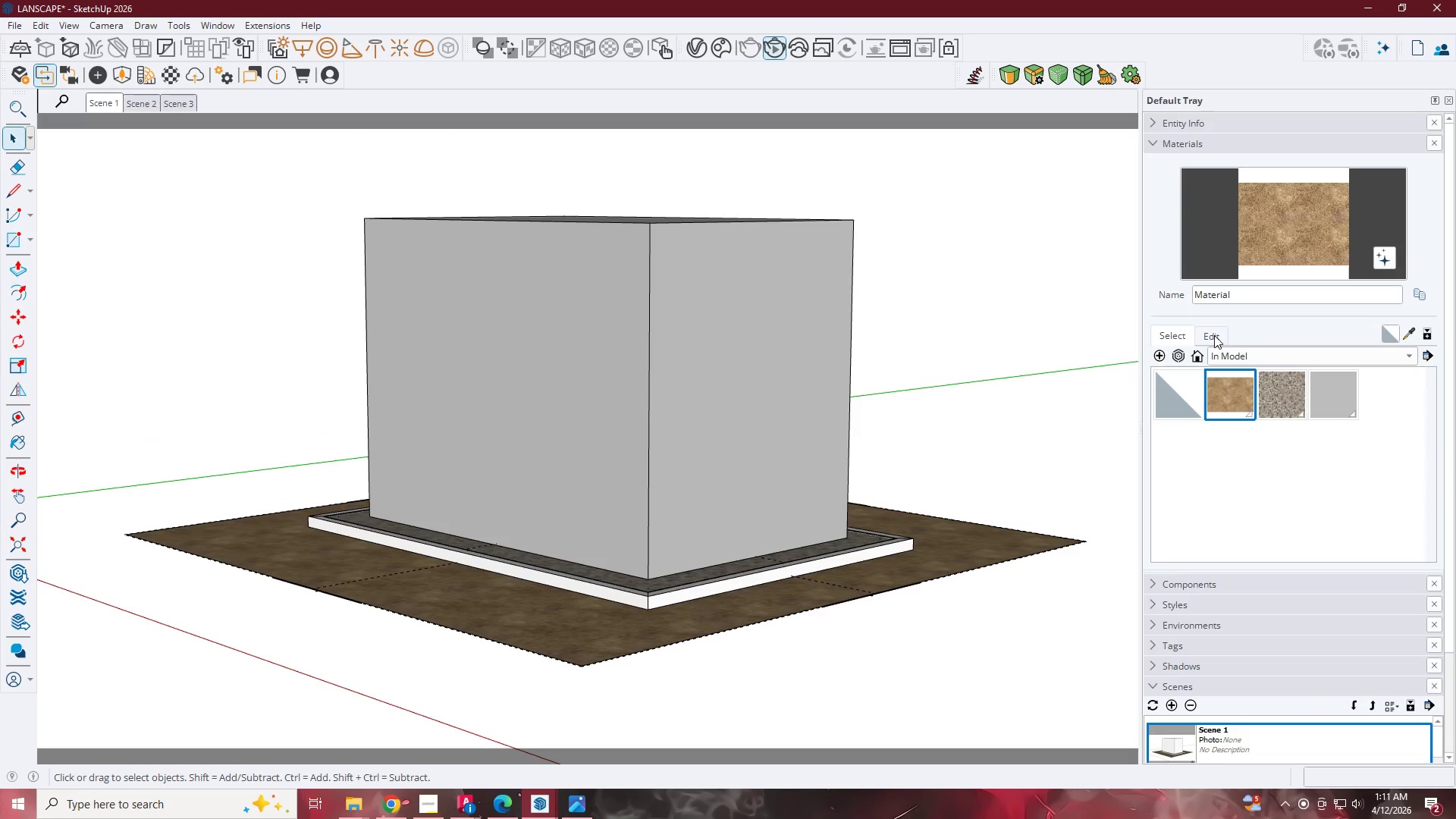 
left_click([1159, 353])
 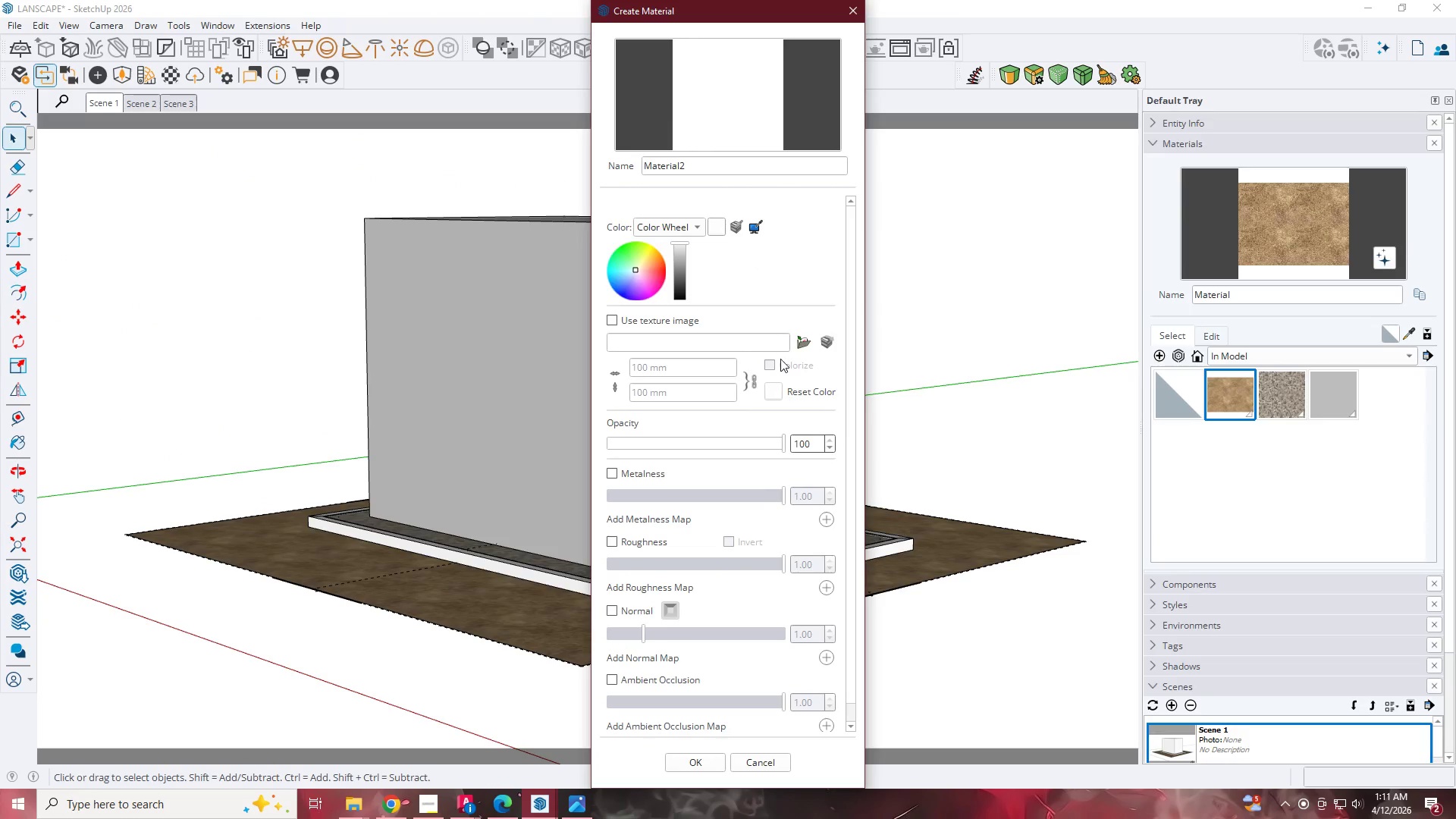 
left_click([799, 334])
 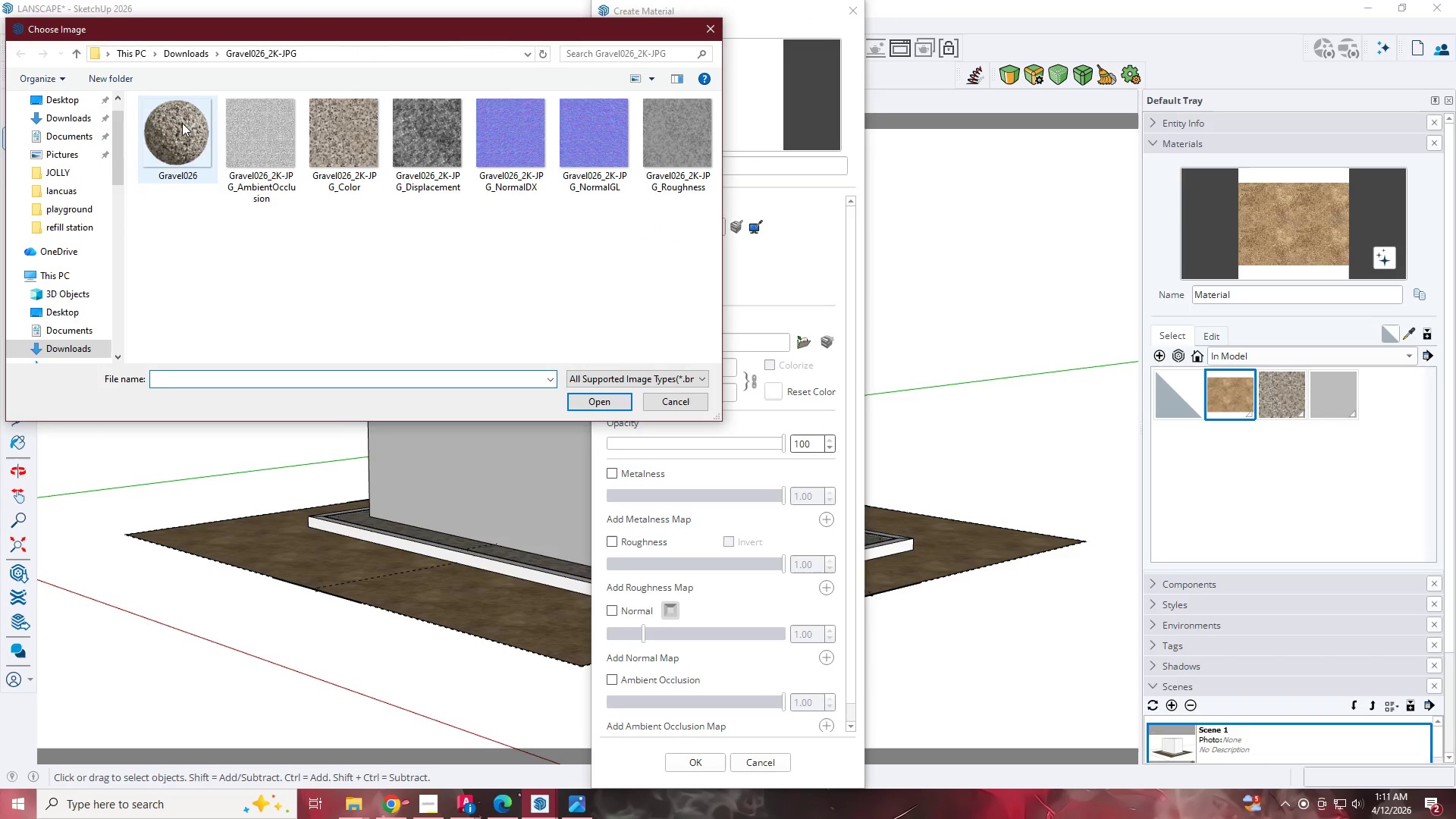 
left_click([71, 52])
 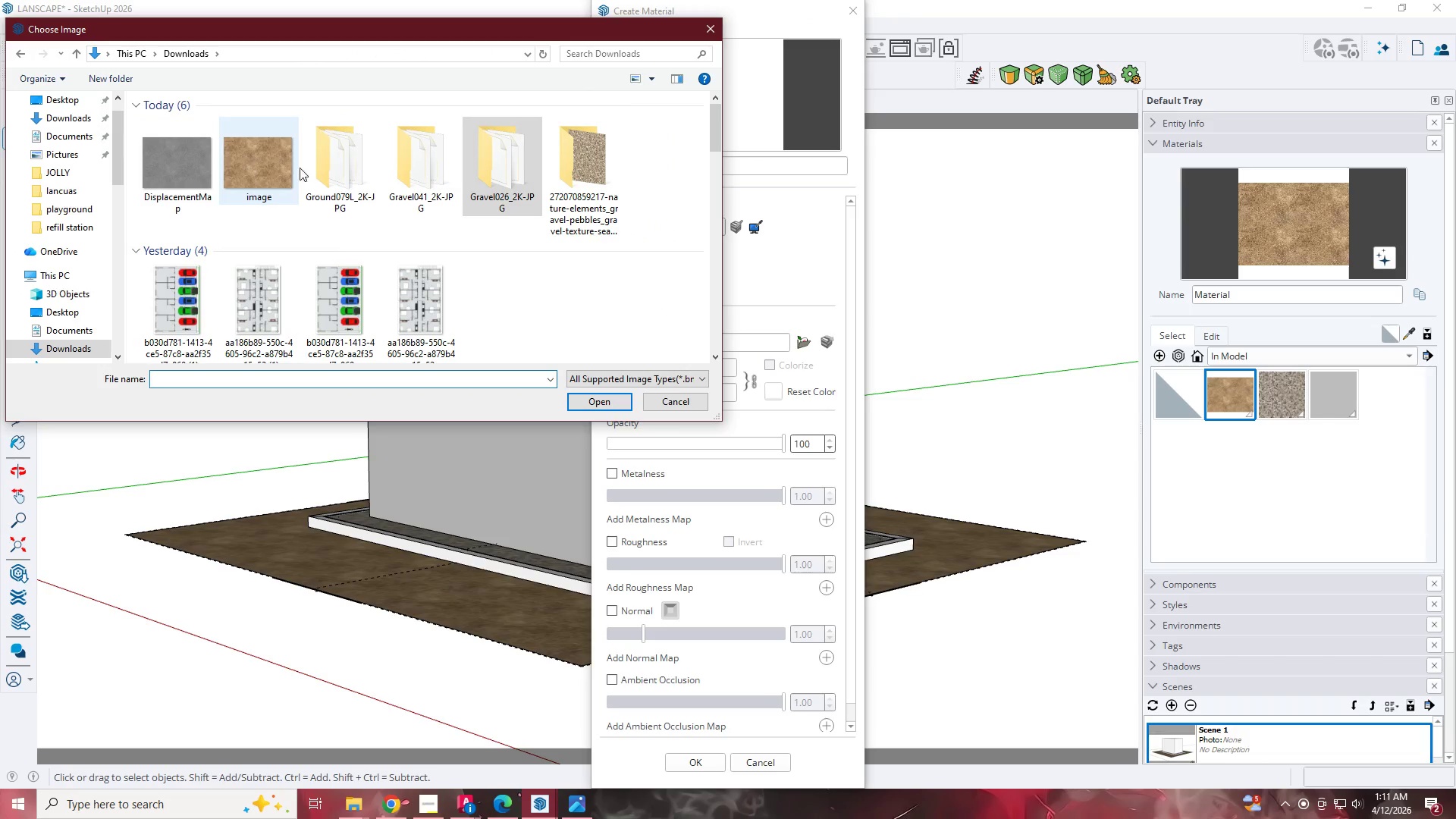 
left_click([362, 157])
 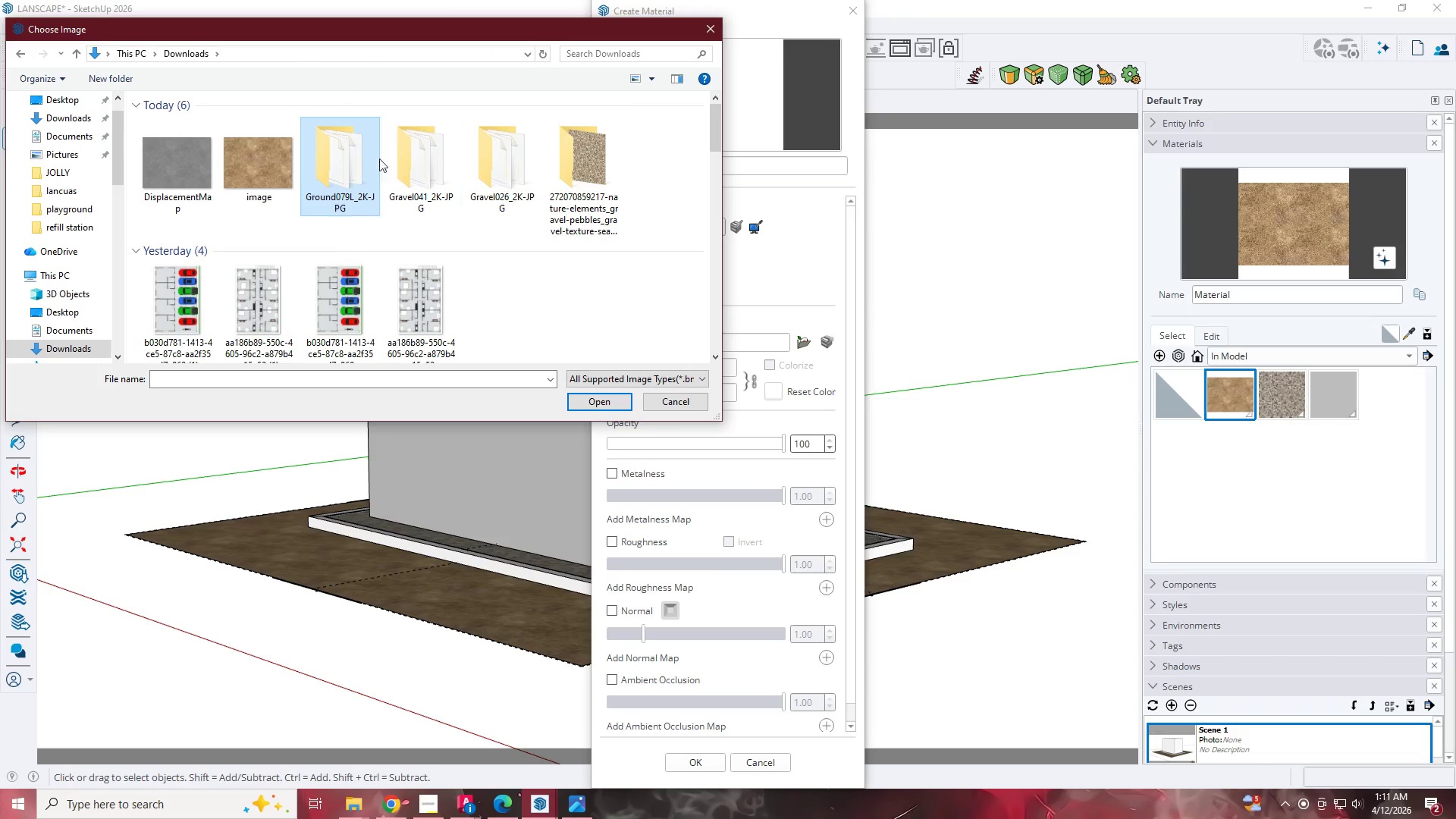 
double_click([369, 158])
 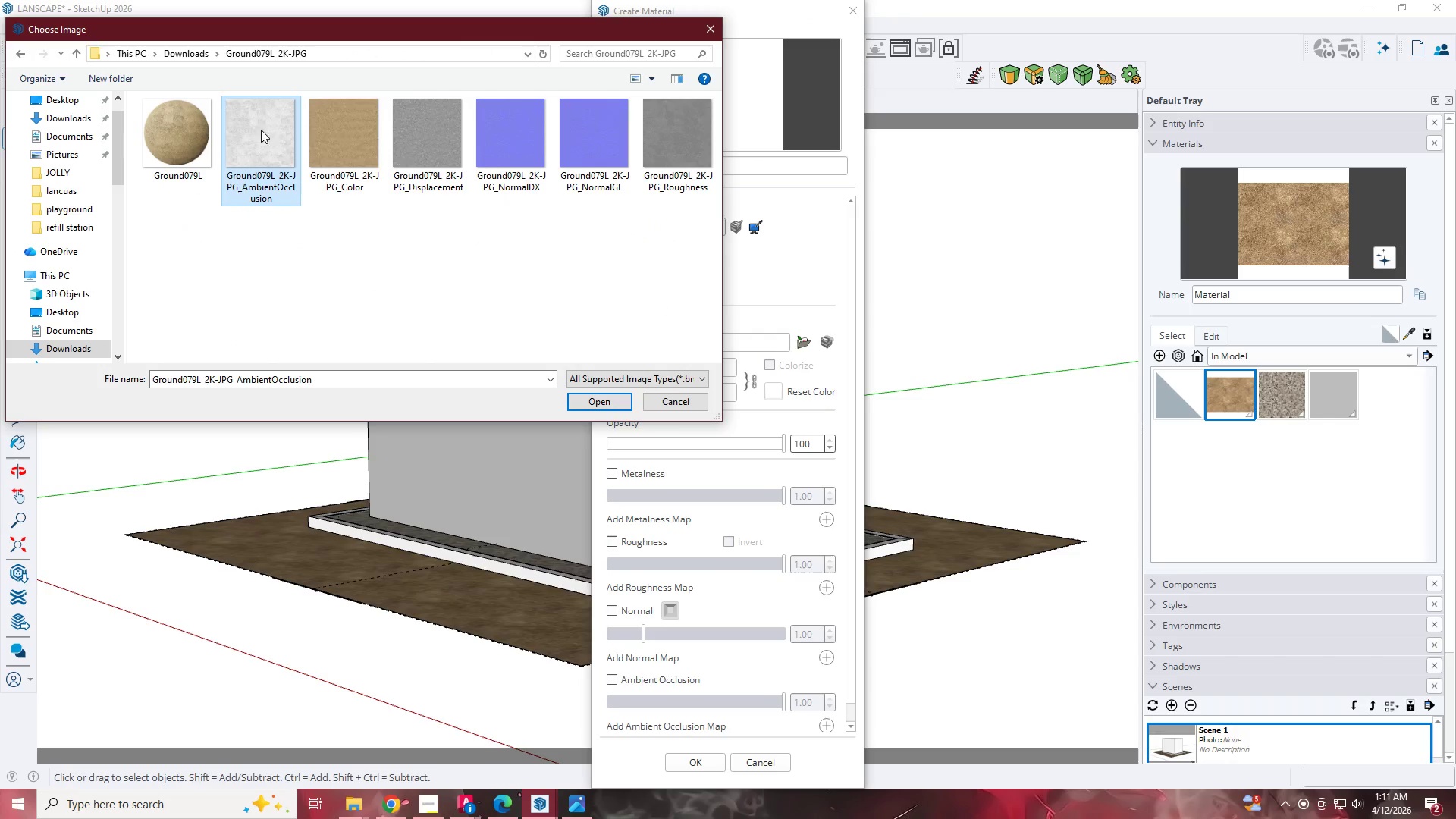 
double_click([345, 138])
 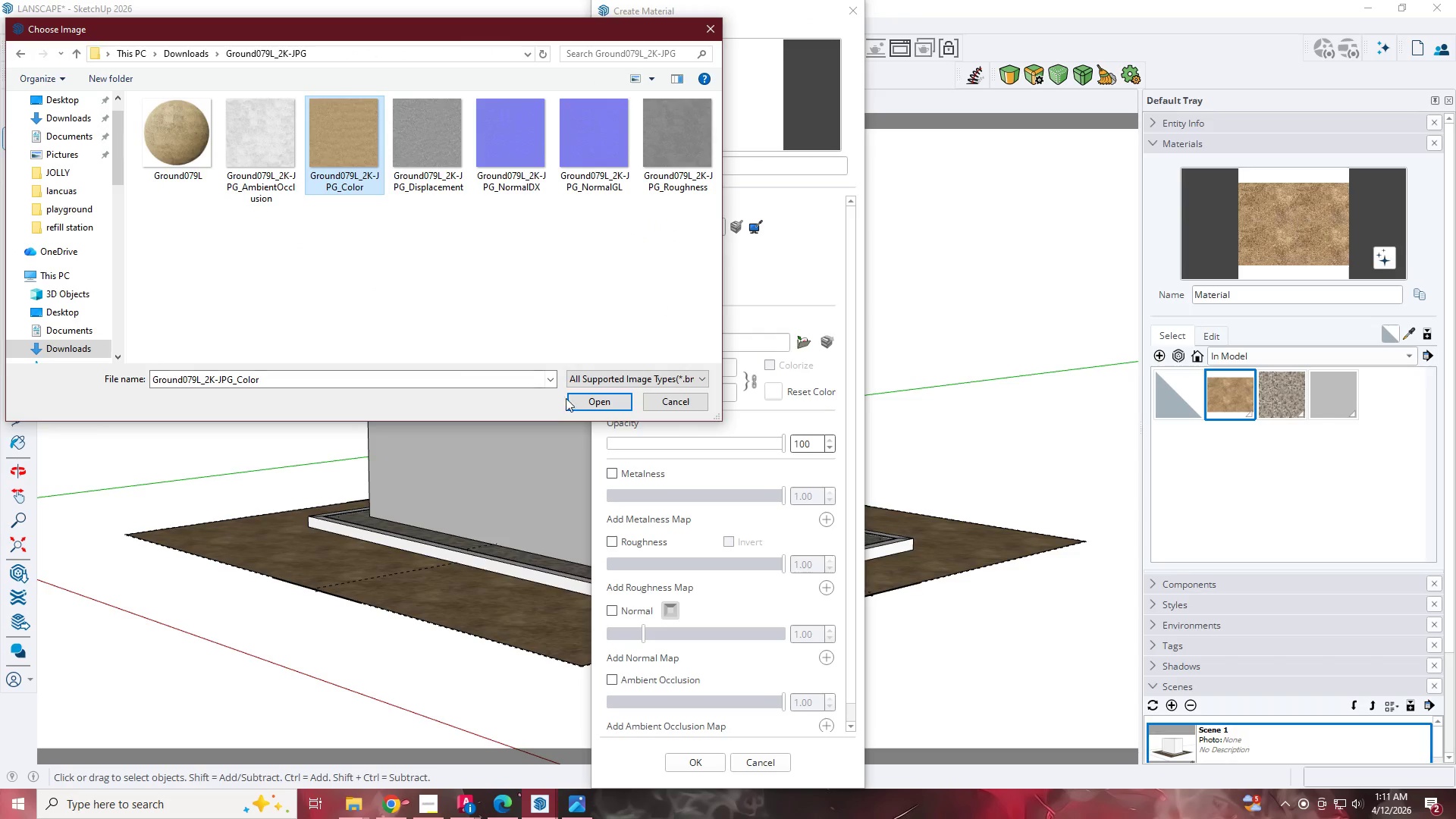 
left_click([582, 403])
 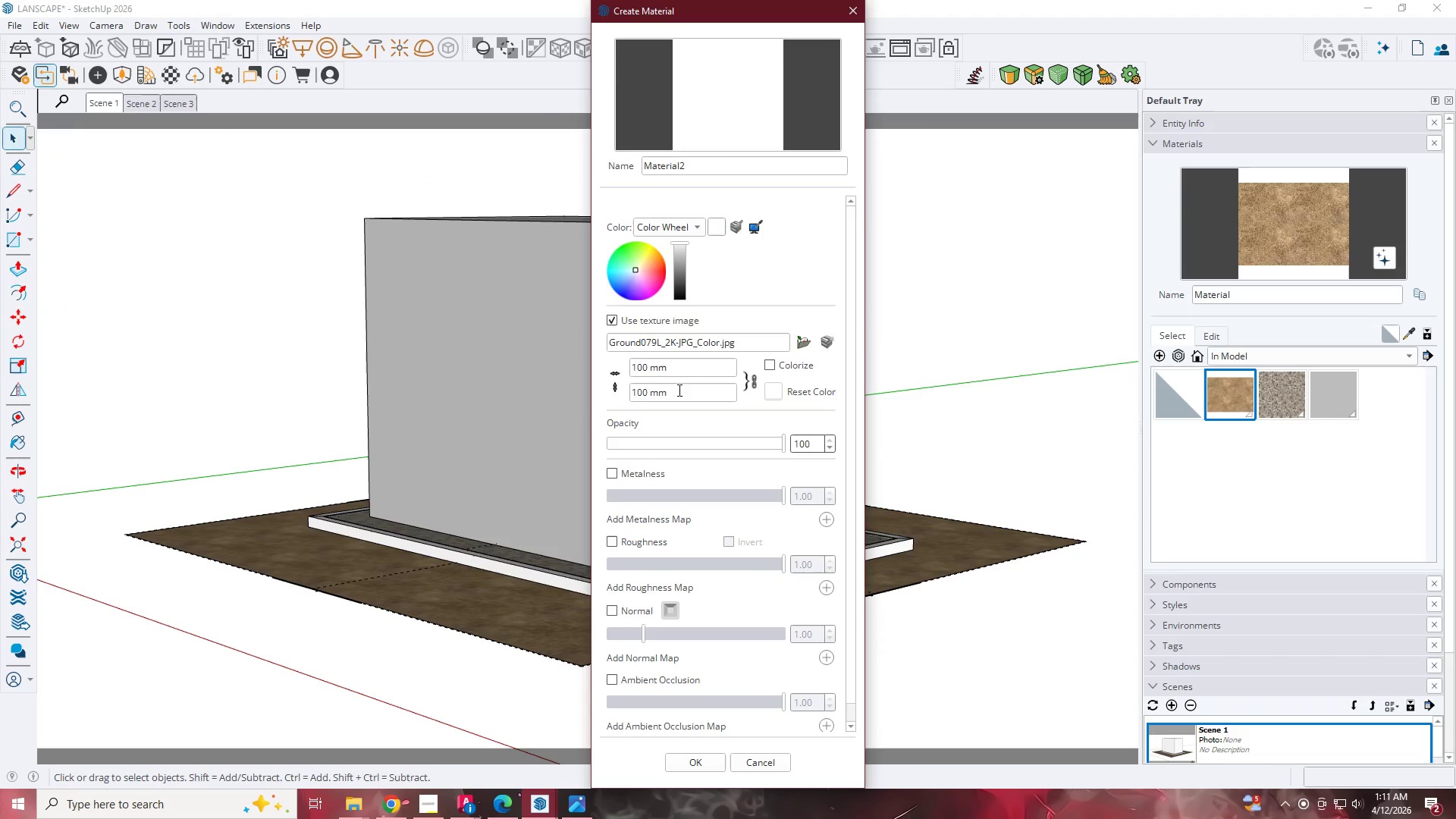 
left_click_drag(start_coordinate=[684, 370], to_coordinate=[602, 369])
 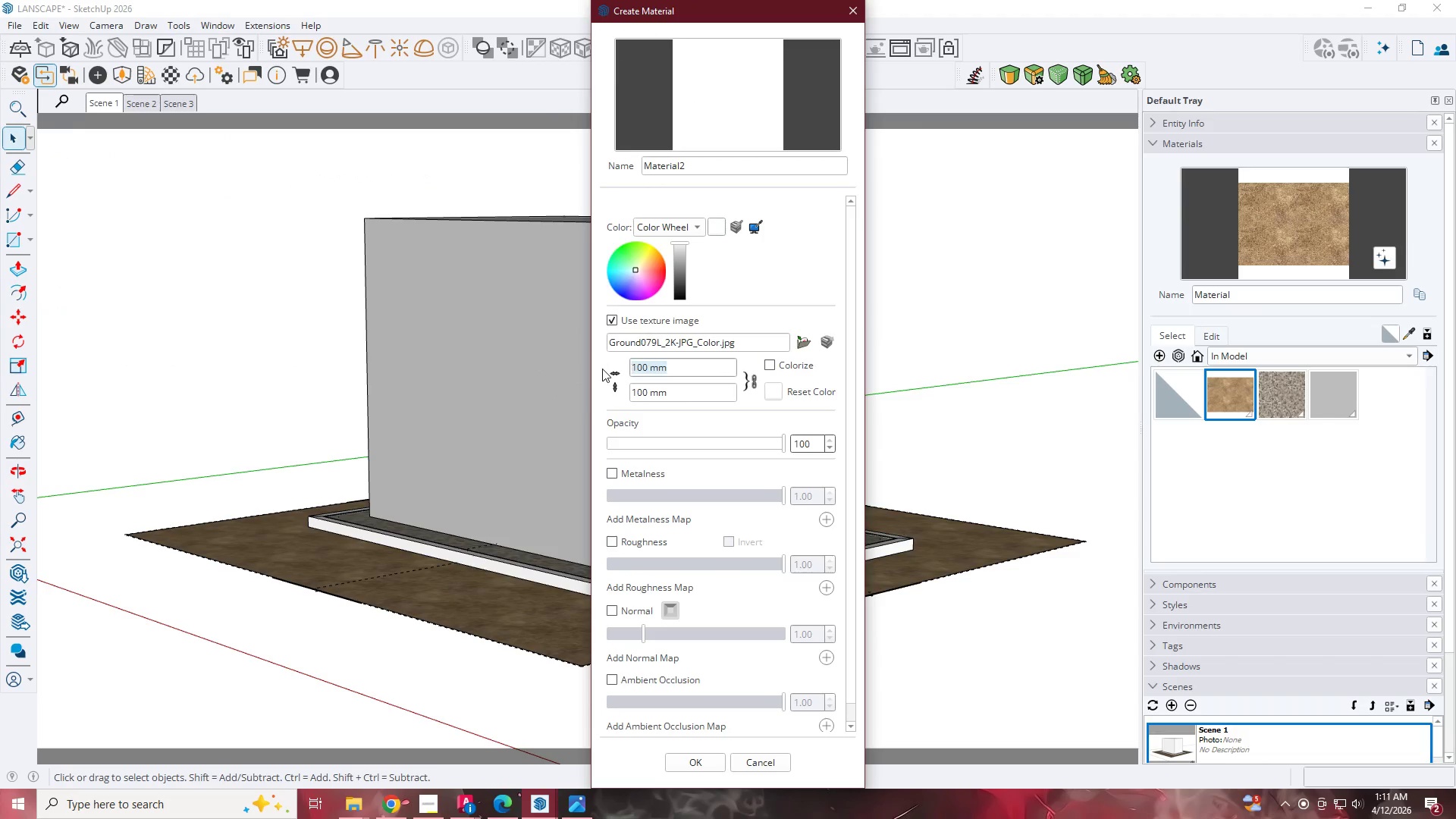 
type(1500)
 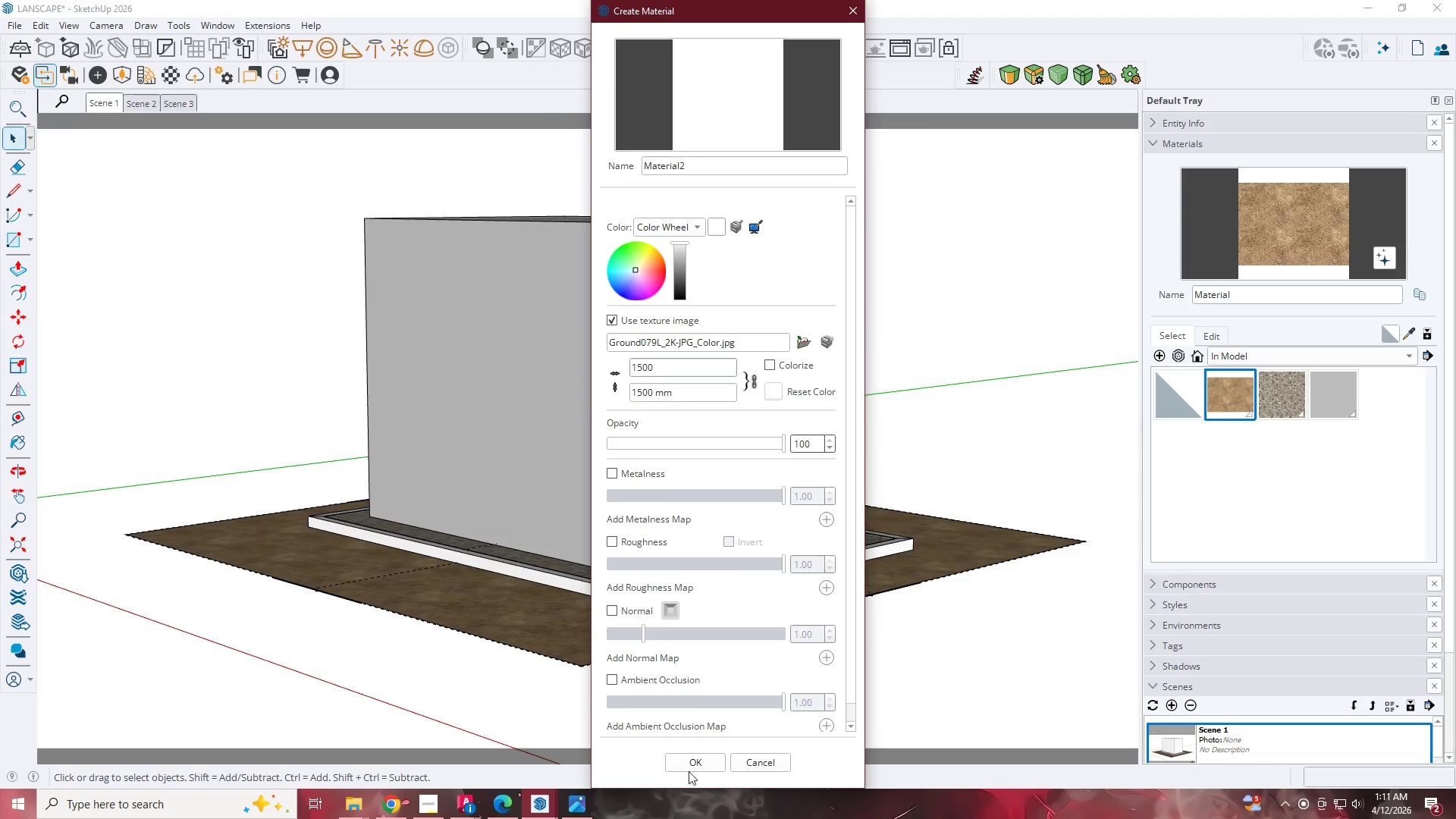 
left_click([691, 764])
 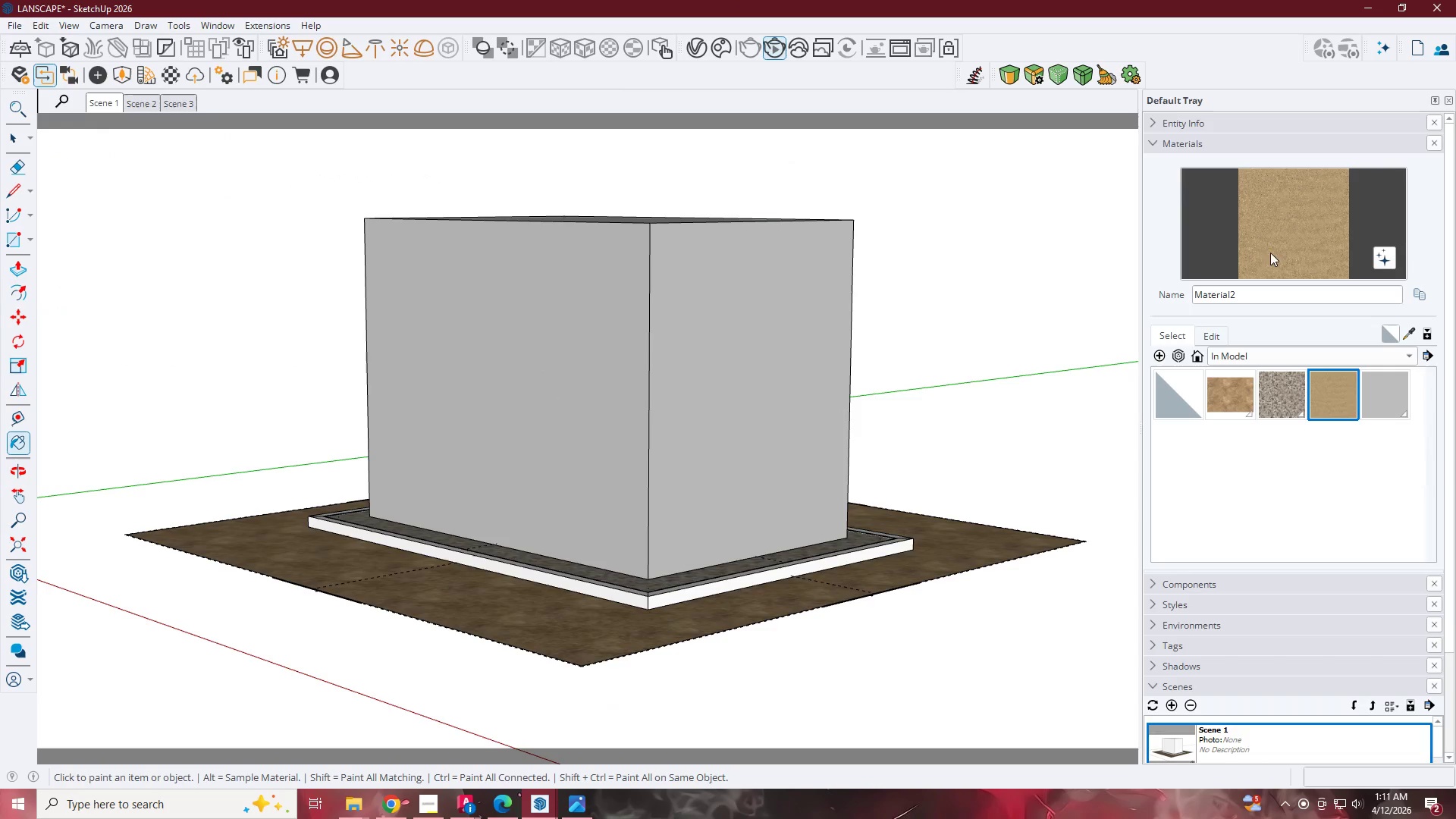 
left_click([1314, 203])
 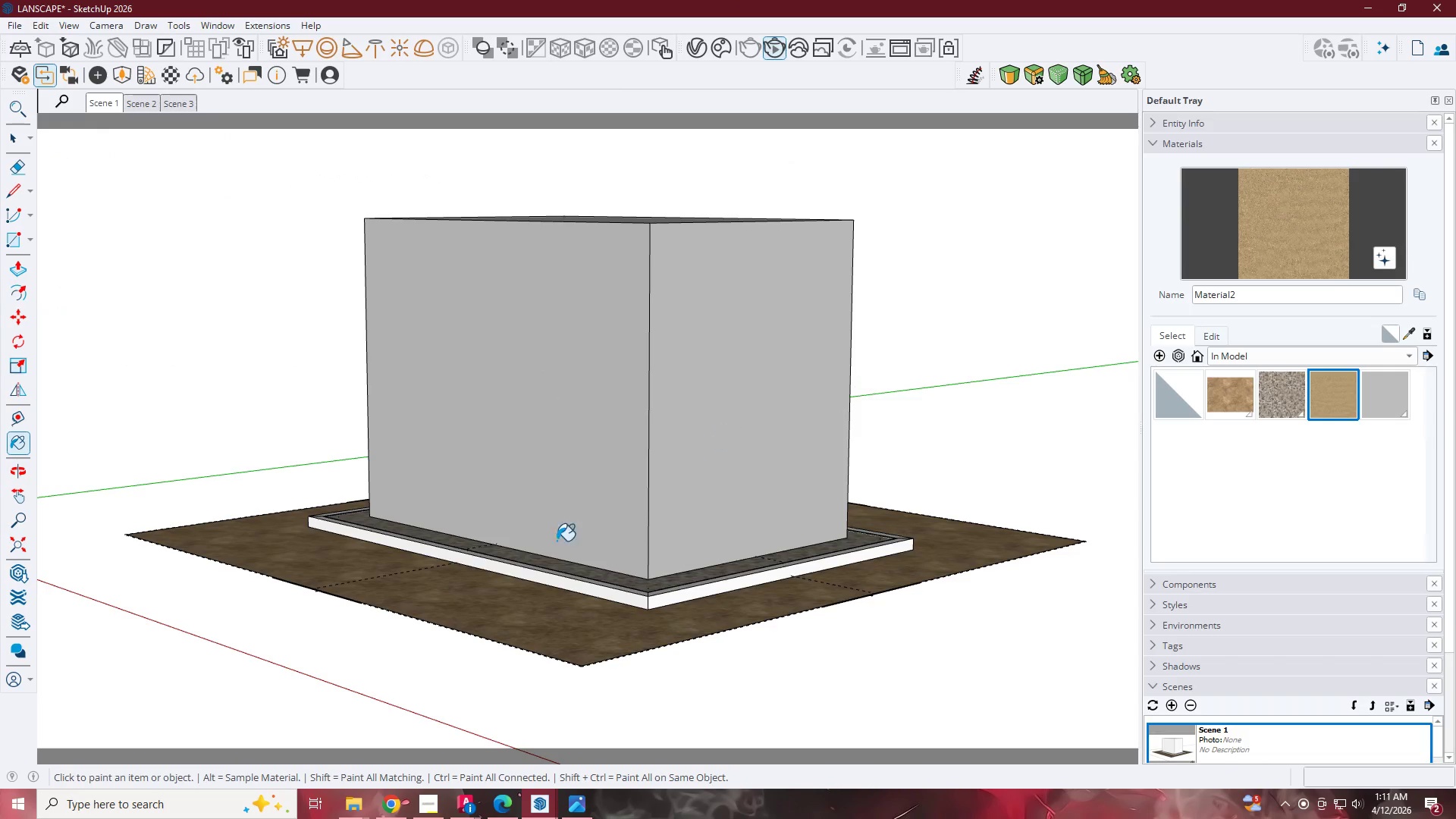 
key(Space)
 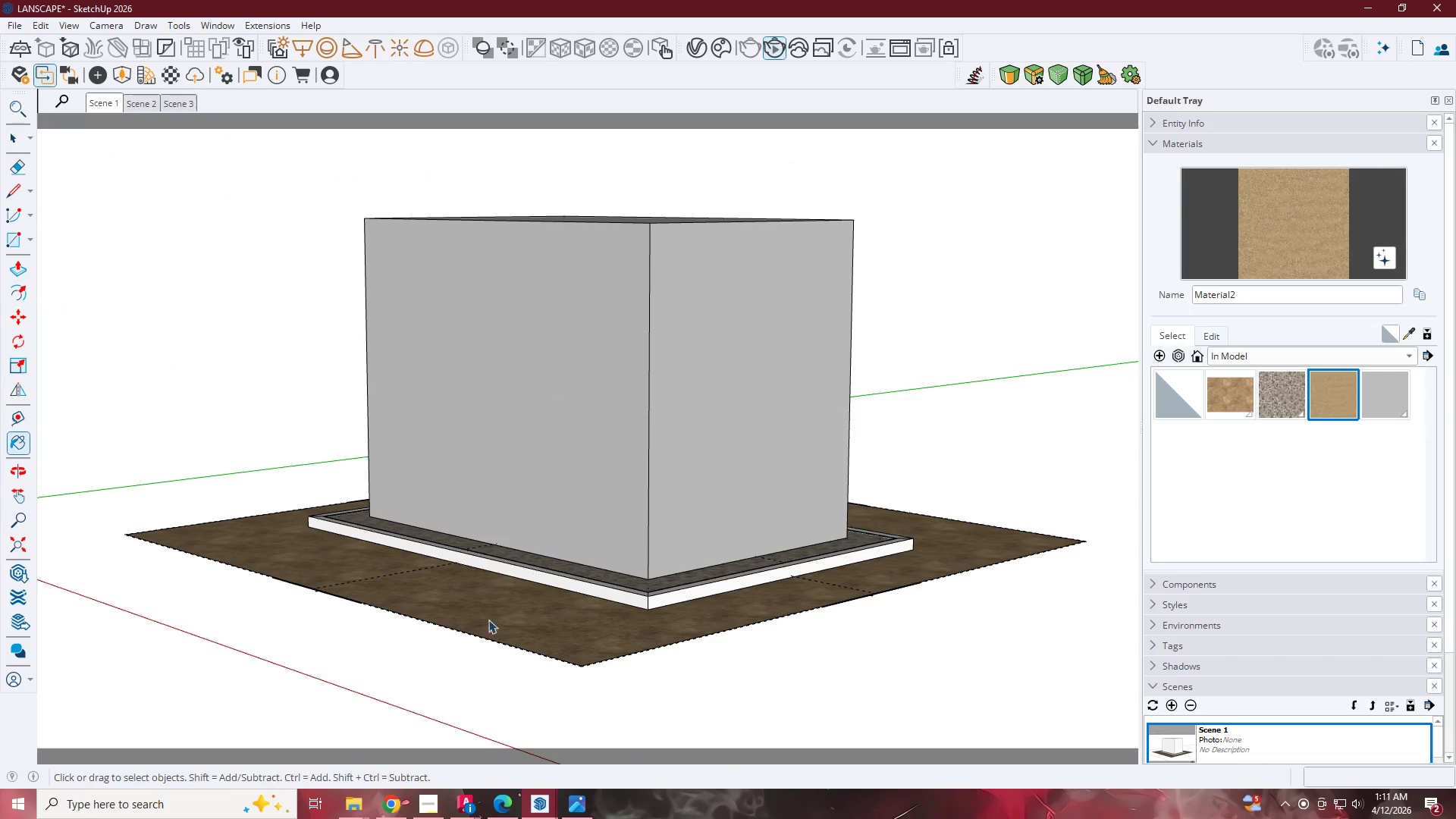 
key(Escape)
 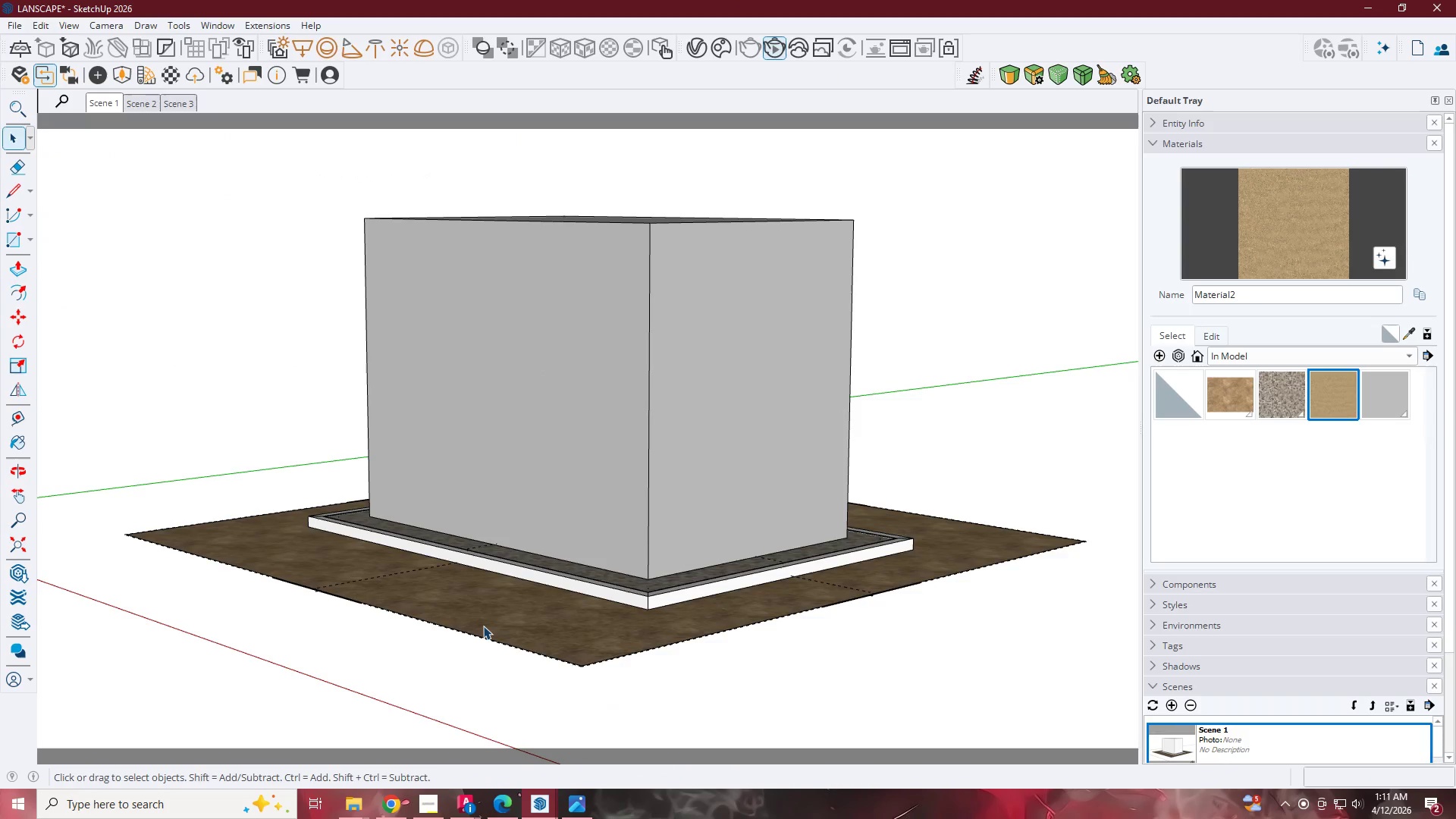 
left_click([482, 626])
 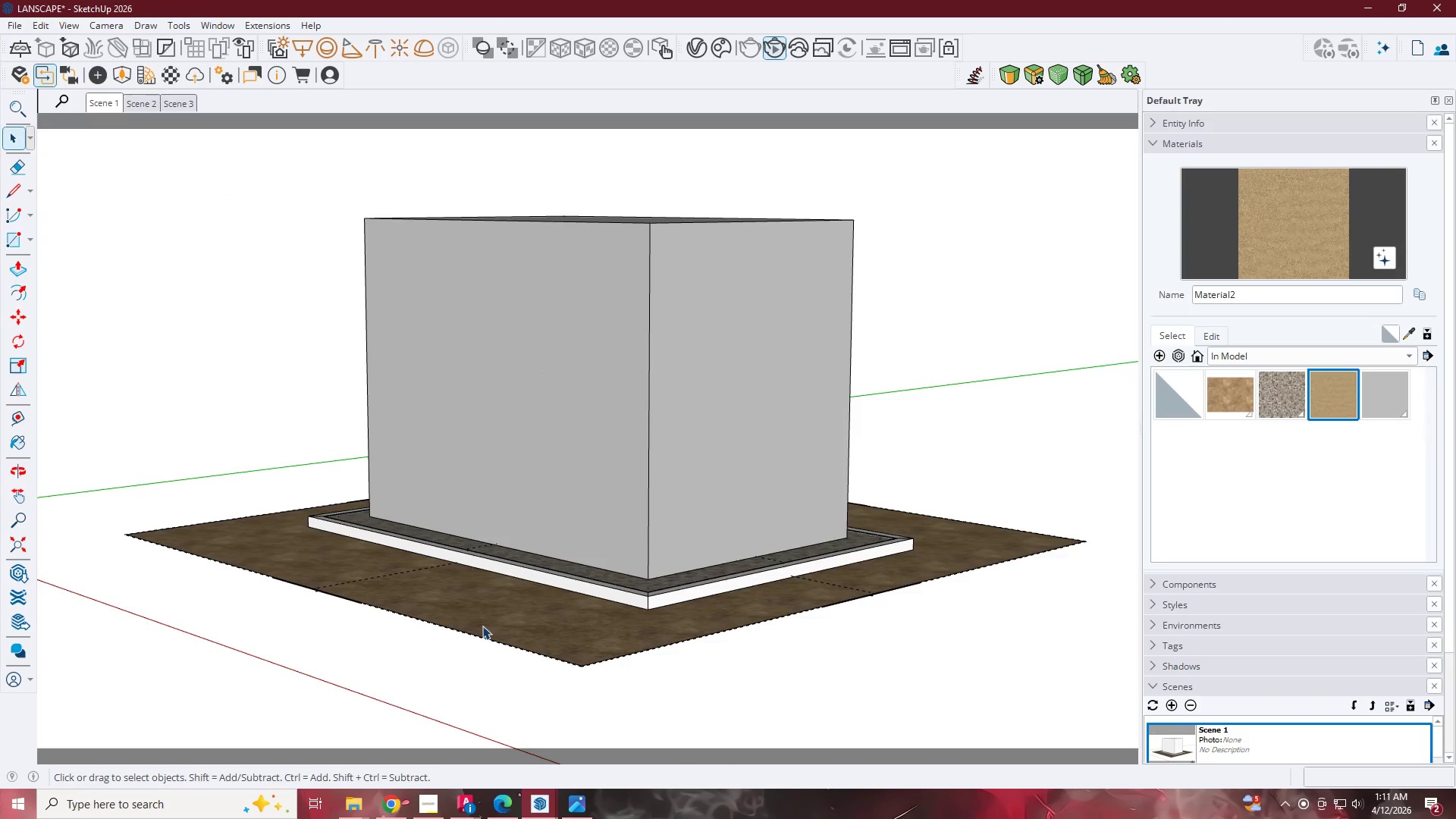 
double_click([482, 626])
 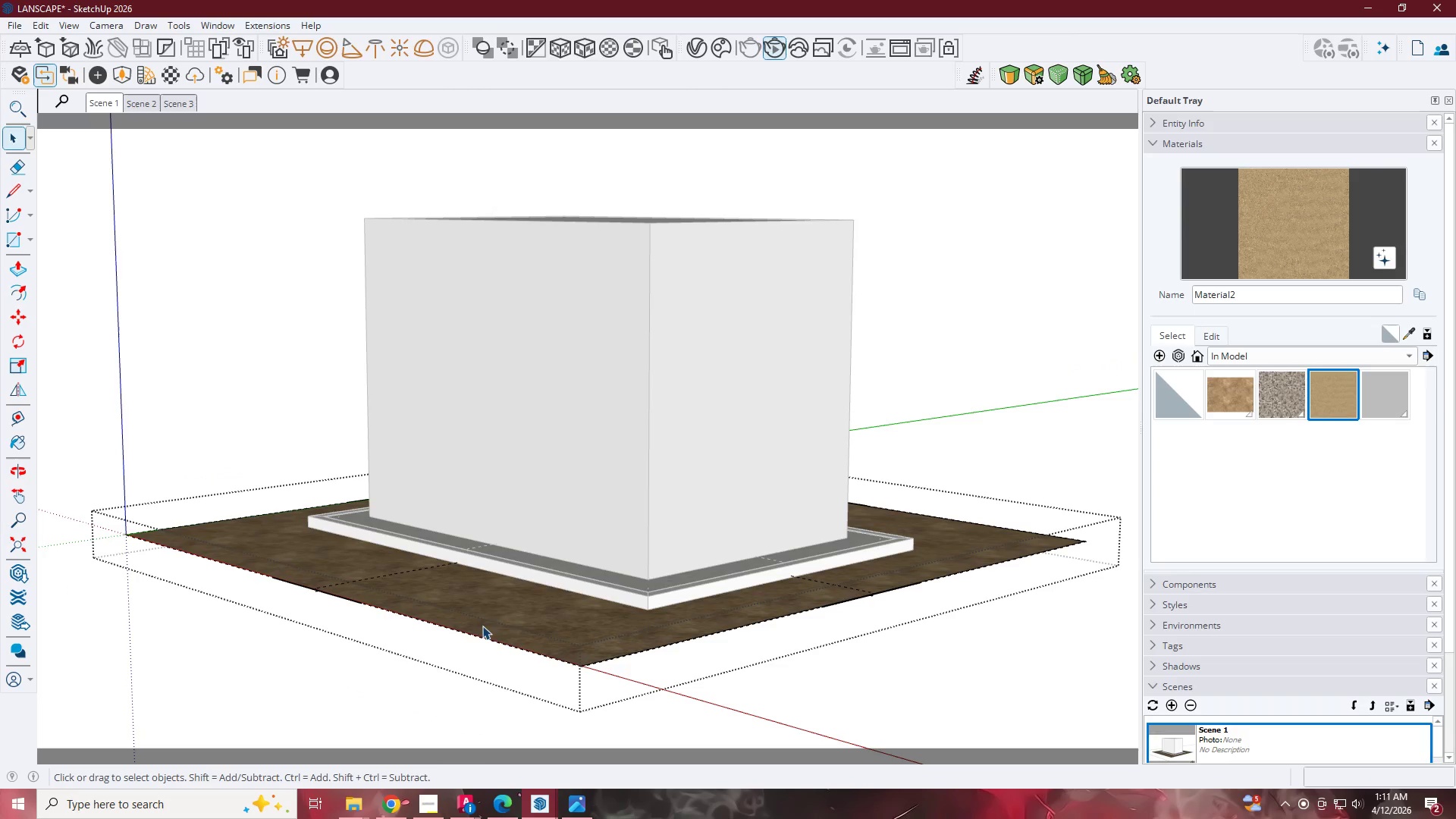 
triple_click([489, 607])
 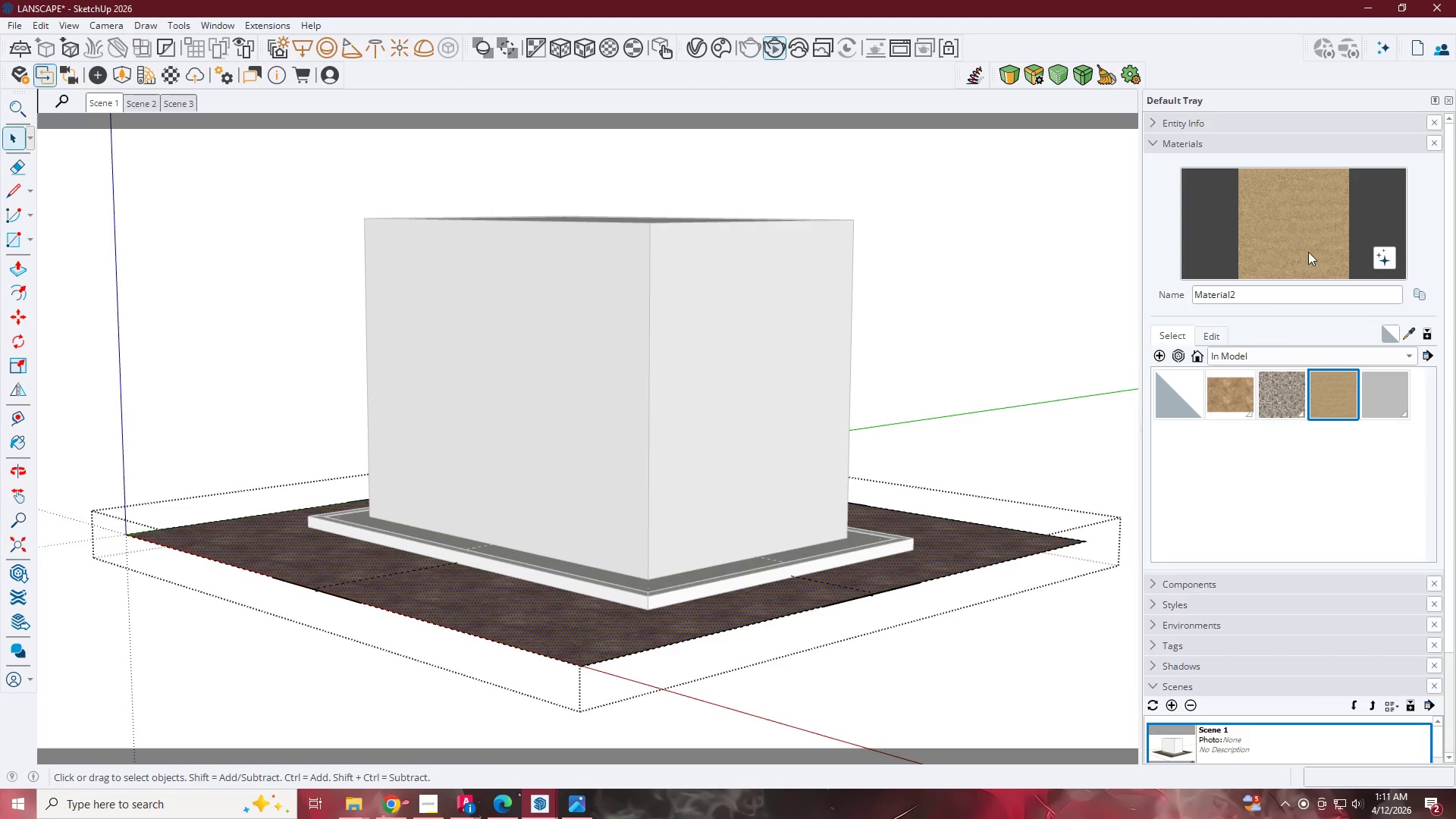 
left_click([1308, 249])
 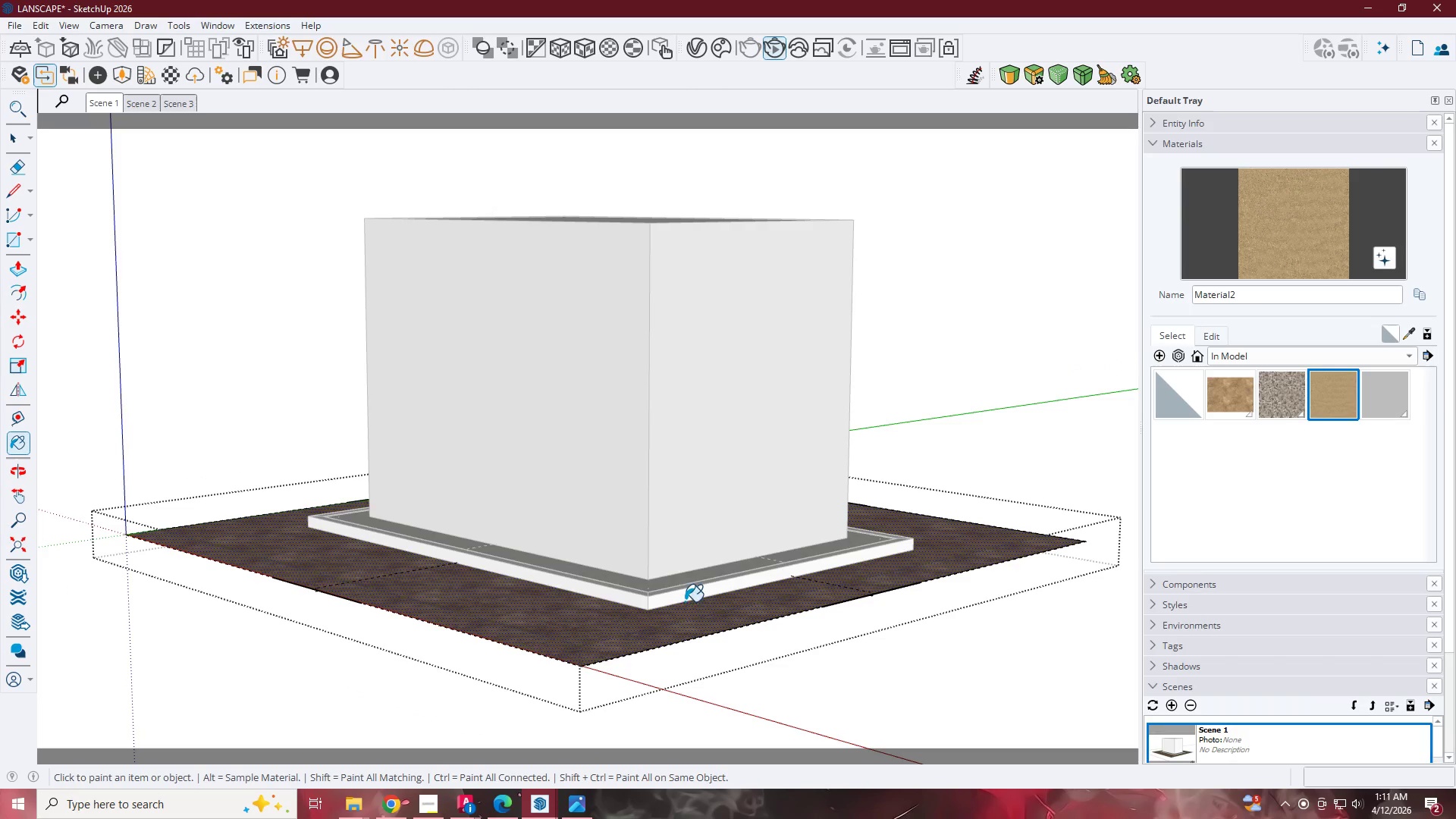 
left_click([558, 651])
 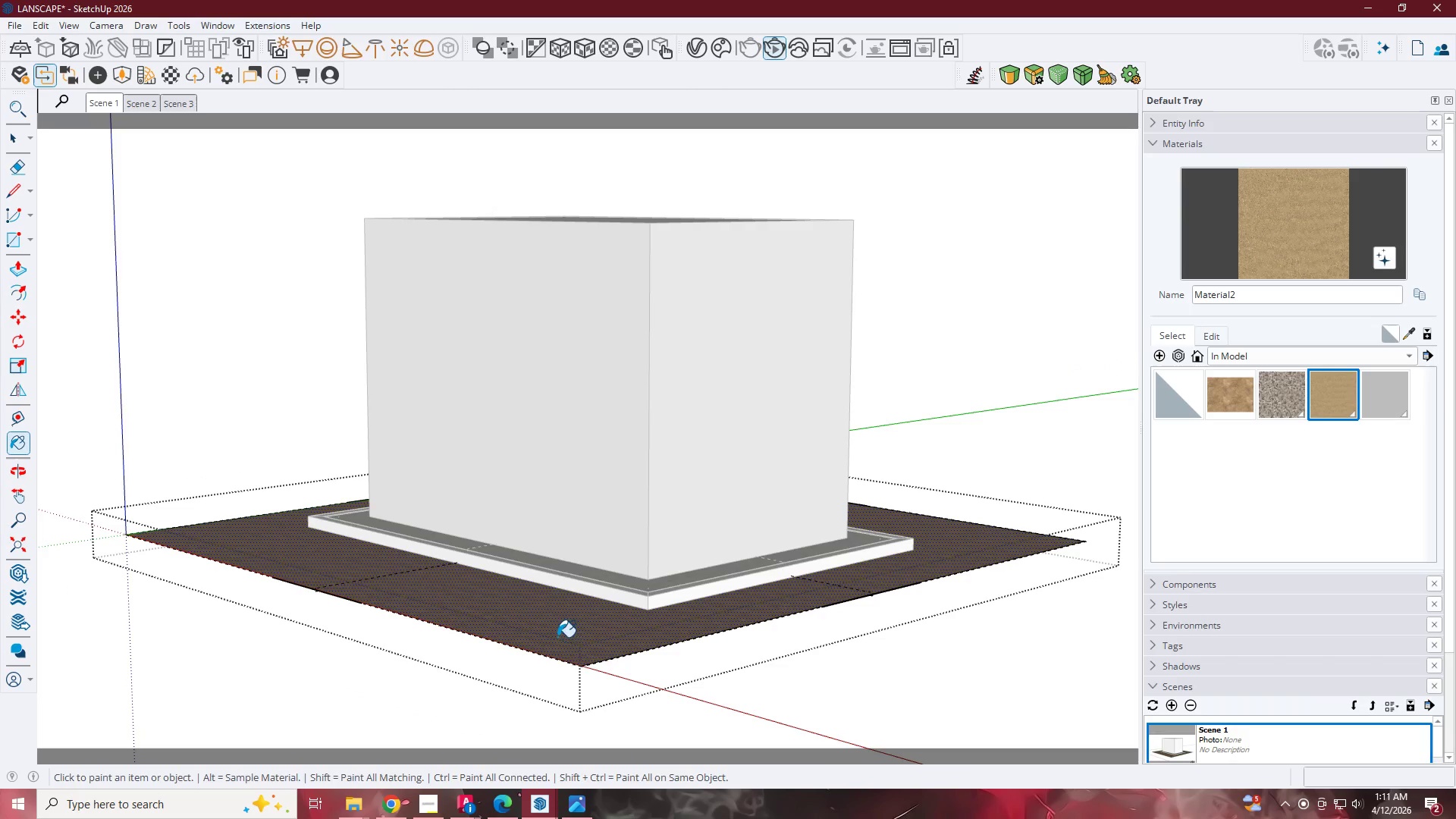 
key(Space)
 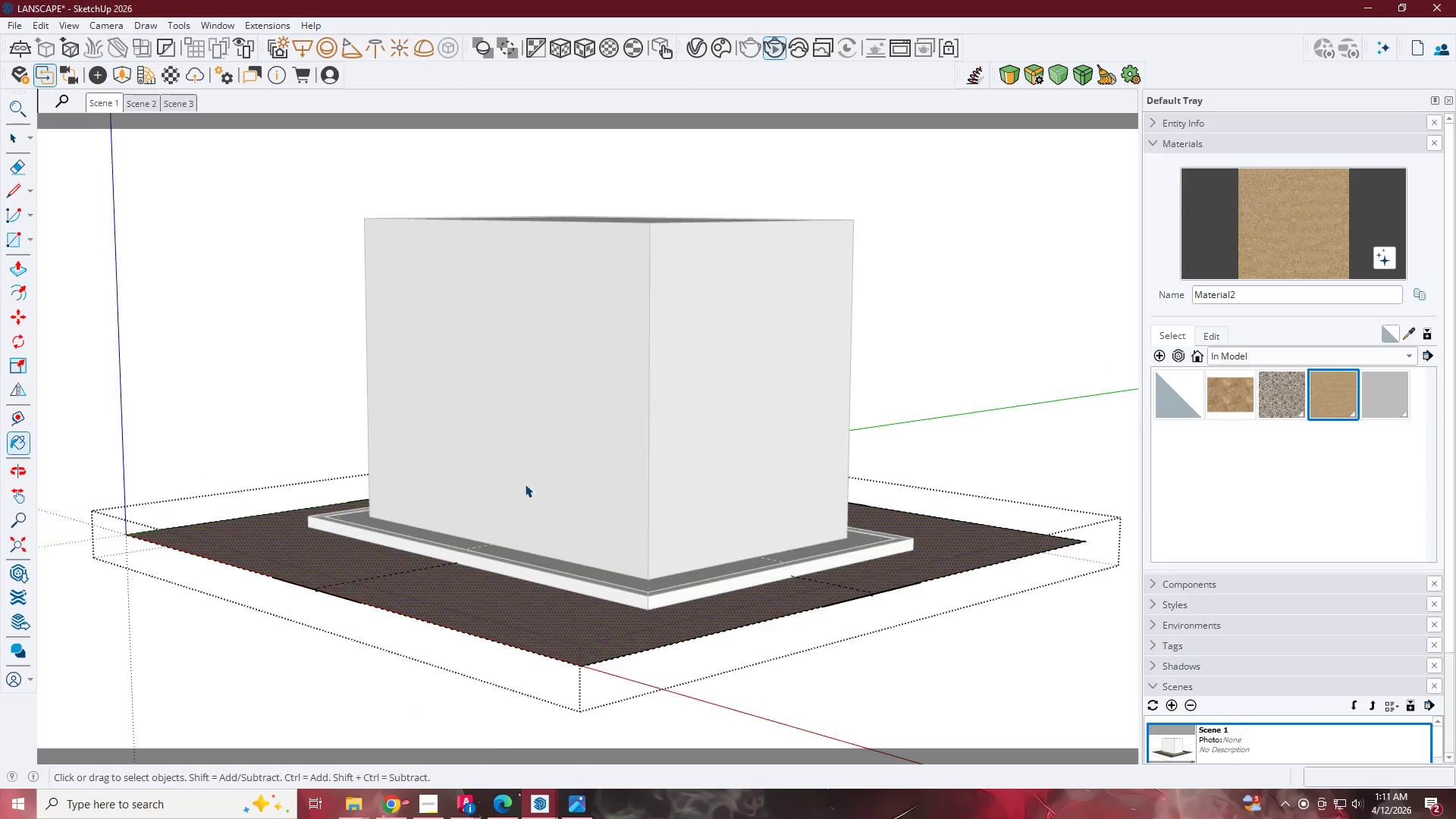 
key(Escape)
 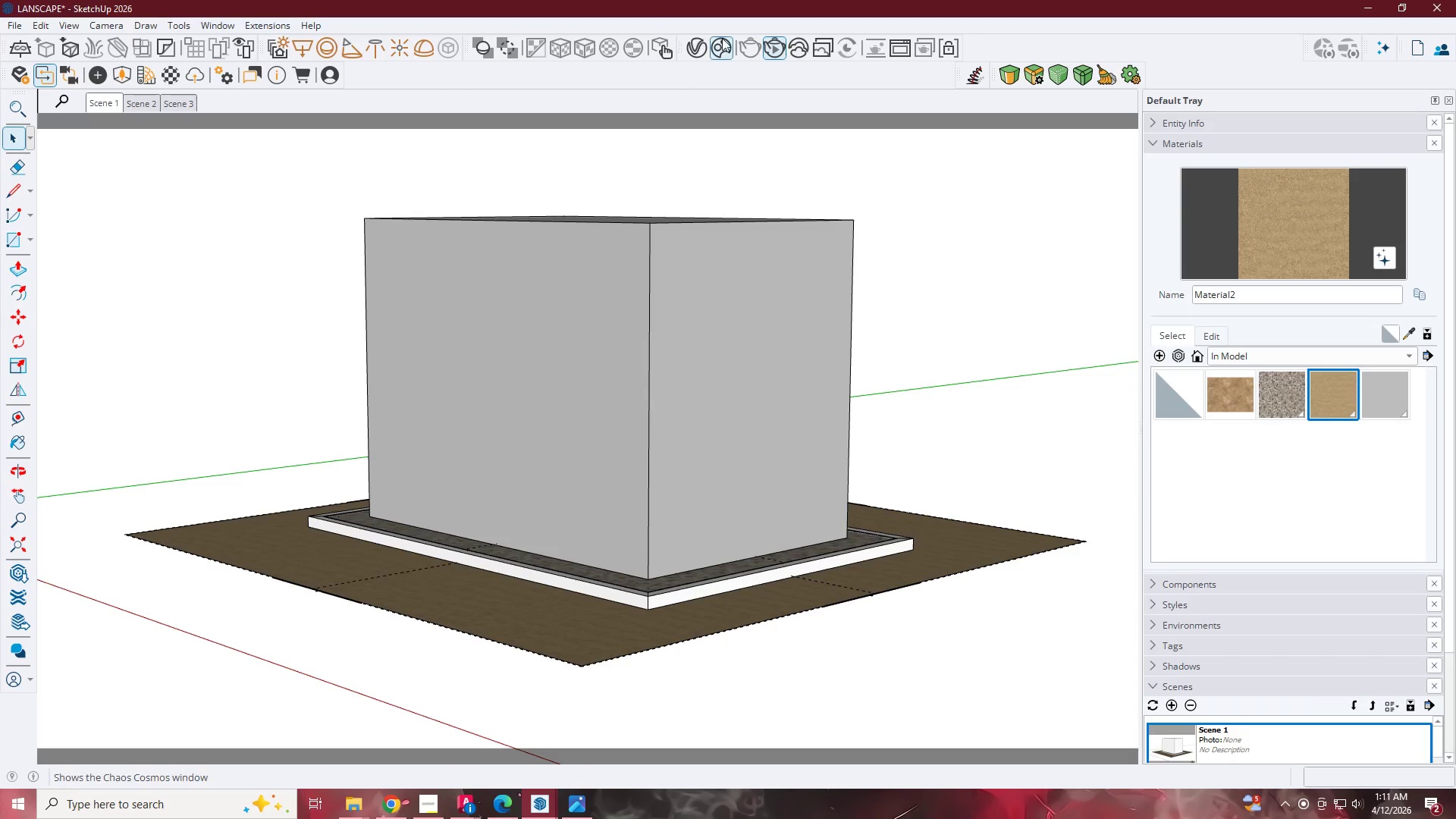 
left_click([695, 47])
 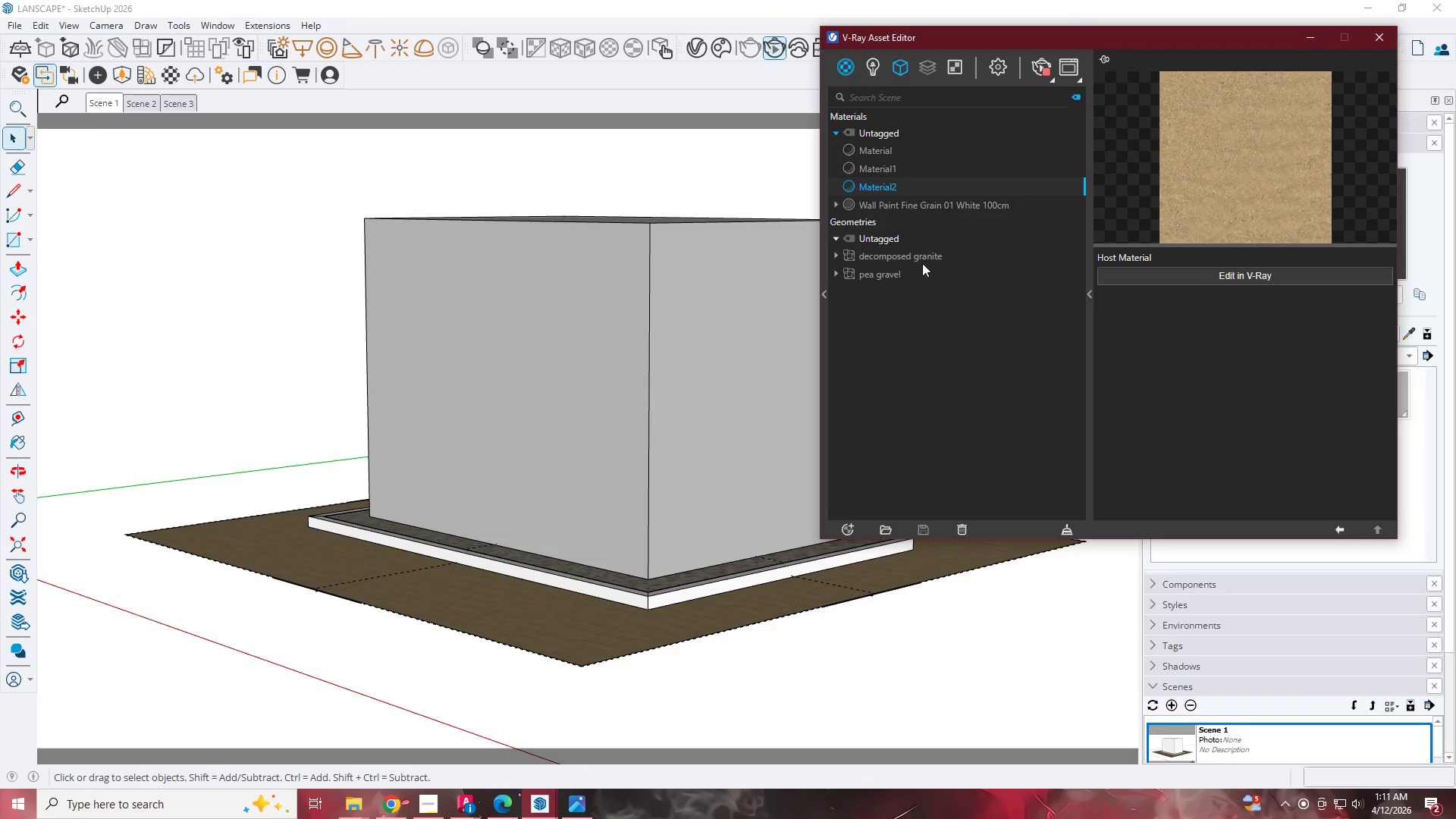 
left_click([921, 250])
 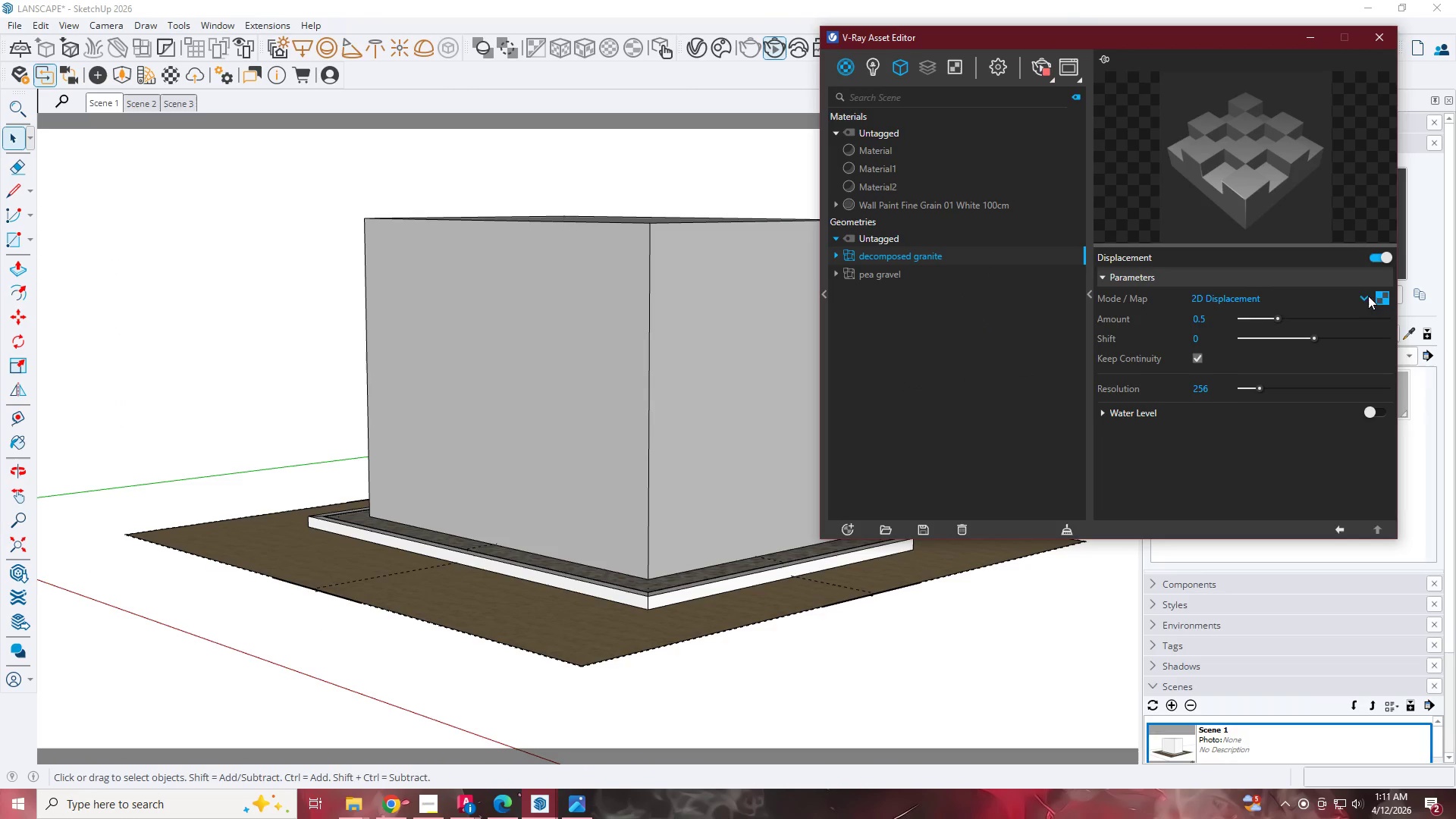 
left_click([1379, 296])
 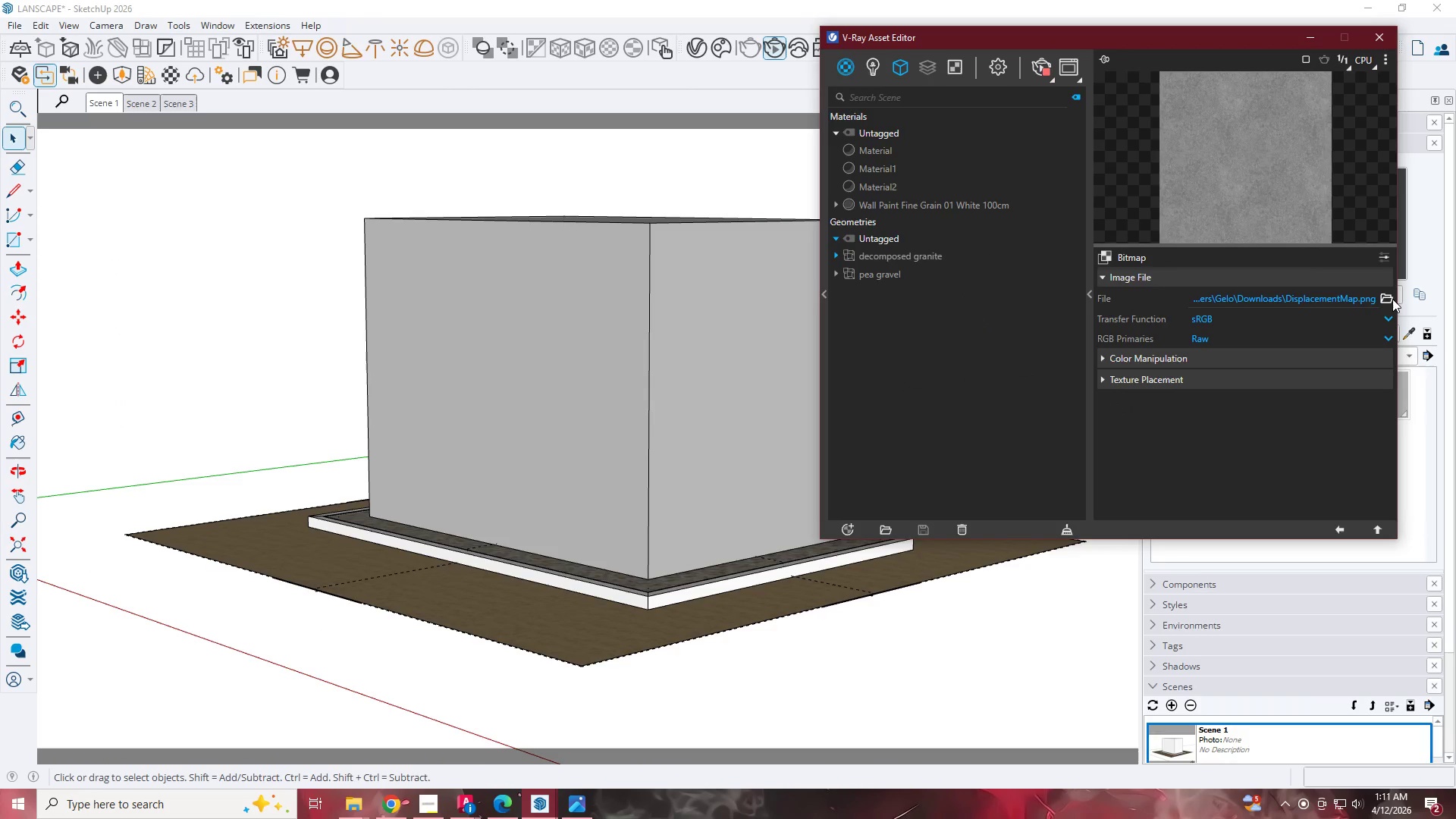 
left_click([1394, 297])
 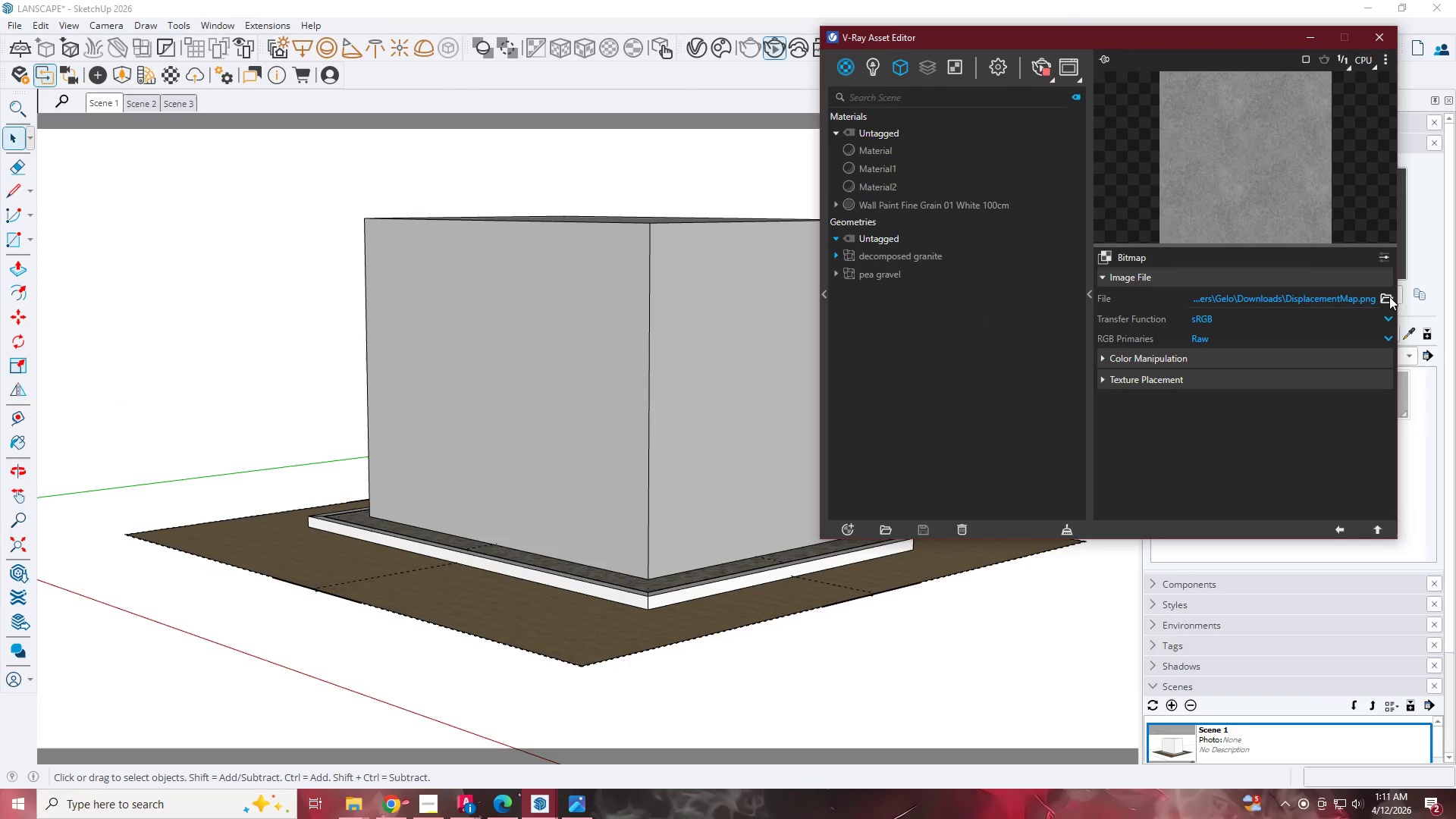 
left_click([1388, 297])
 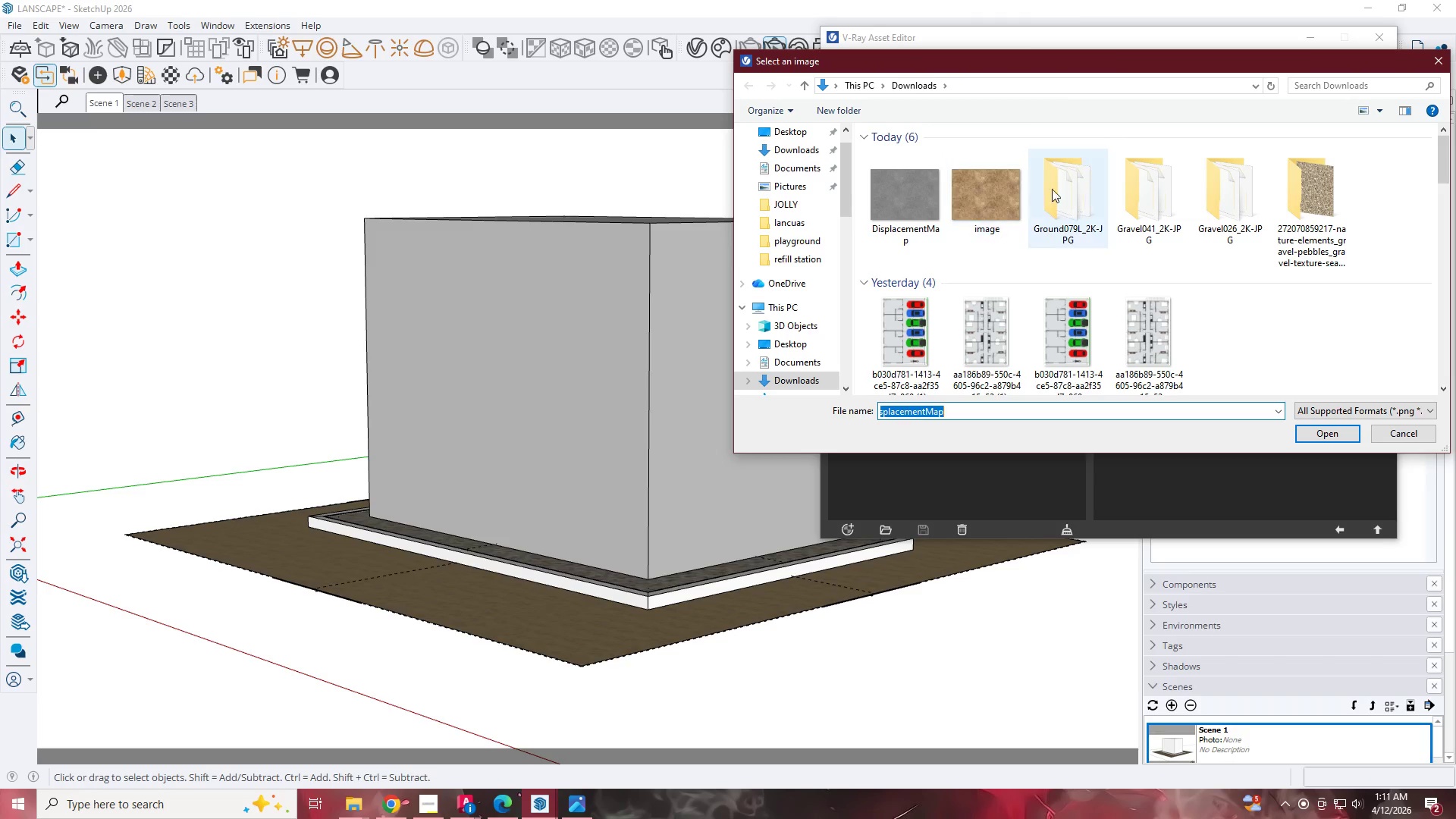 
double_click([1084, 189])
 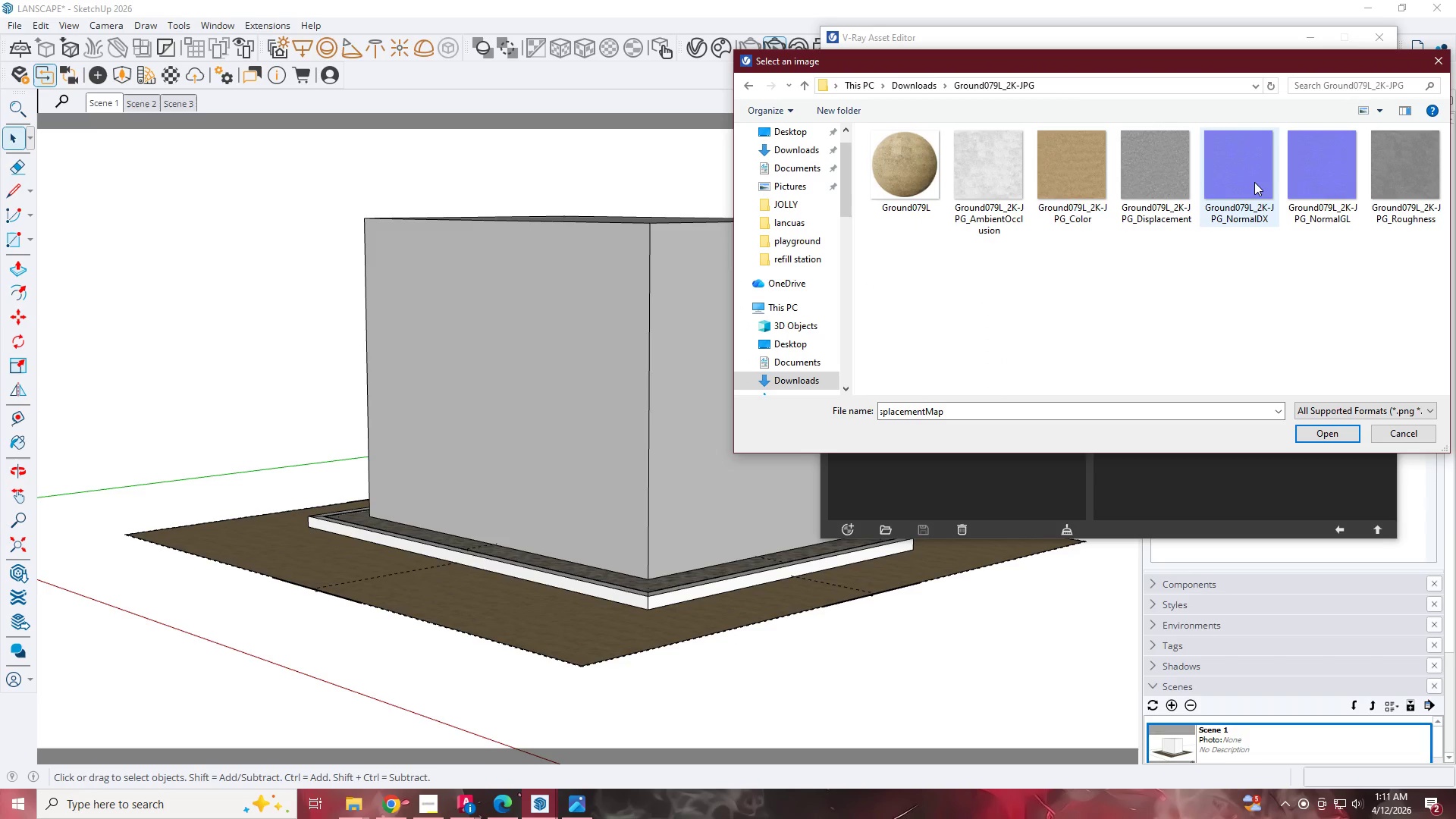 
left_click([1166, 190])
 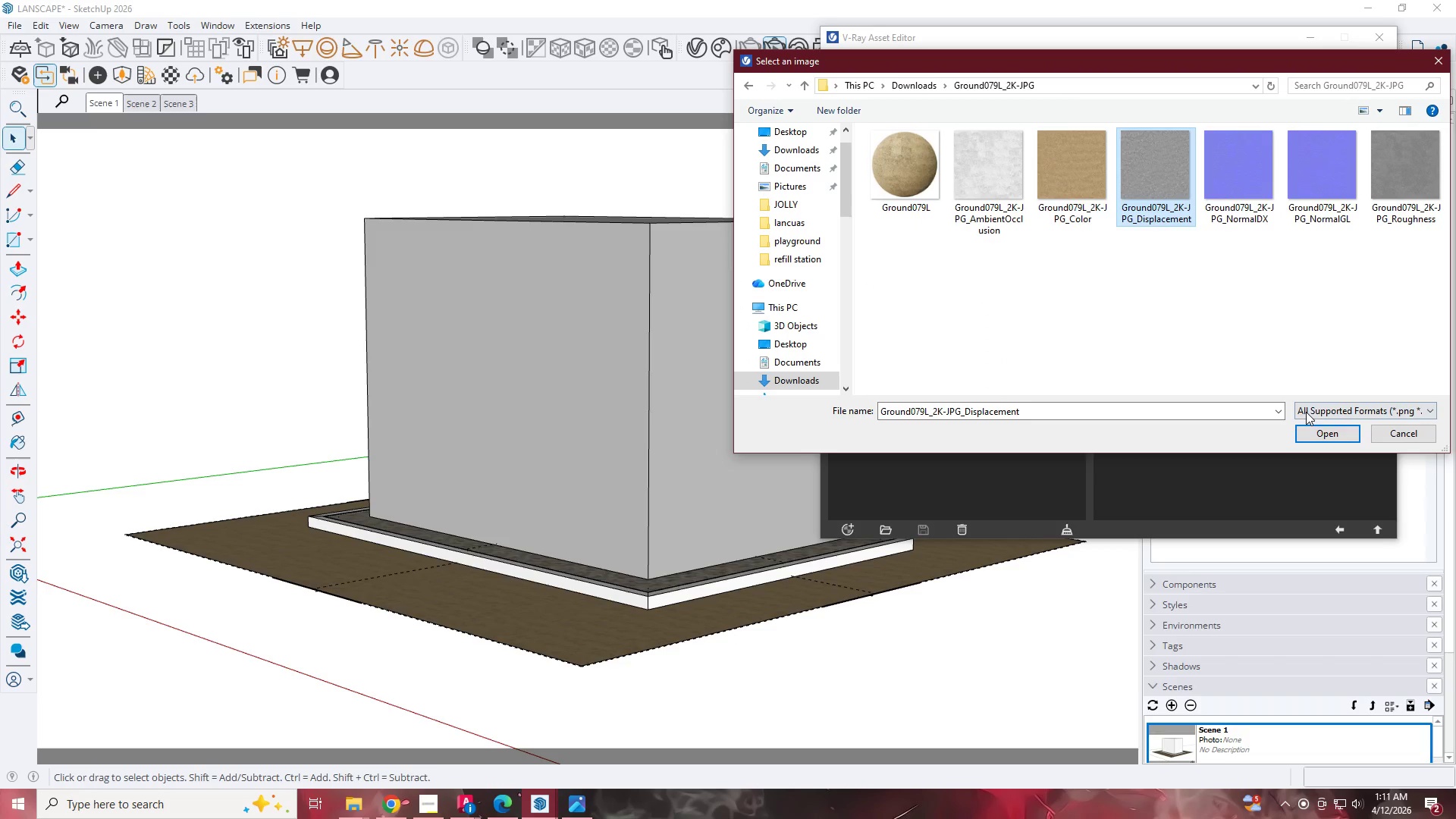 
left_click([1320, 428])
 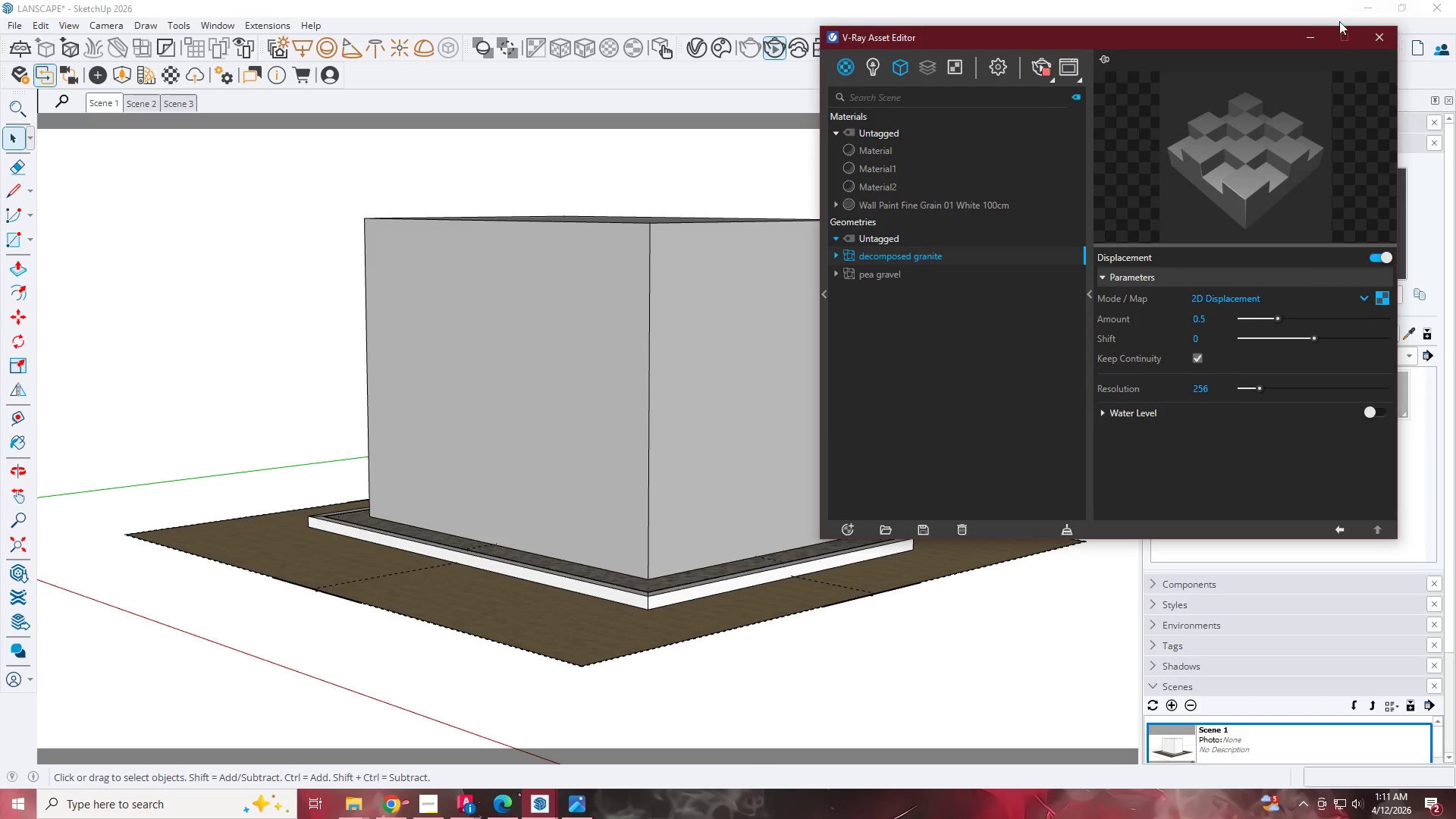 
double_click([1313, 36])
 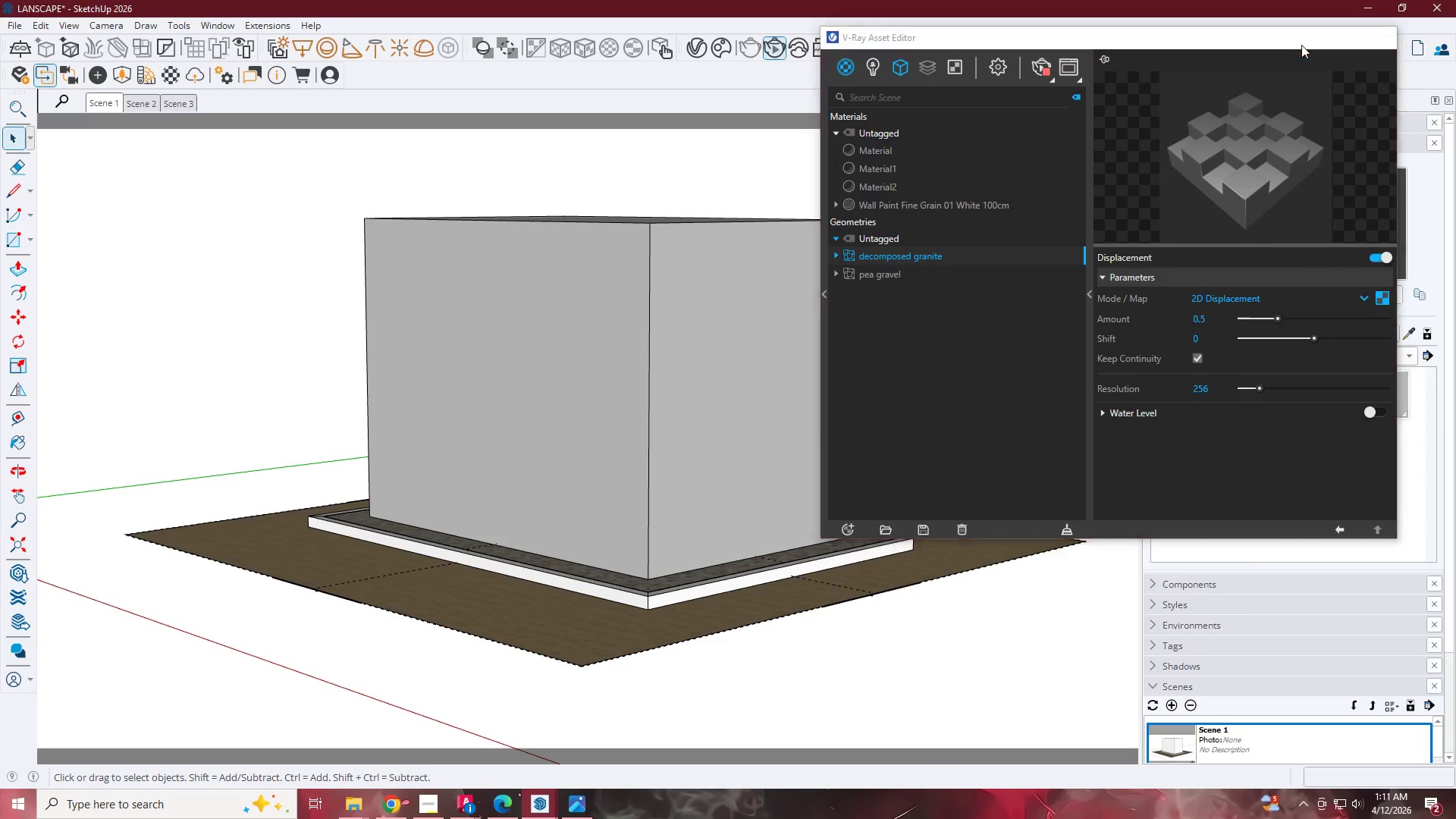 
key(Space)
 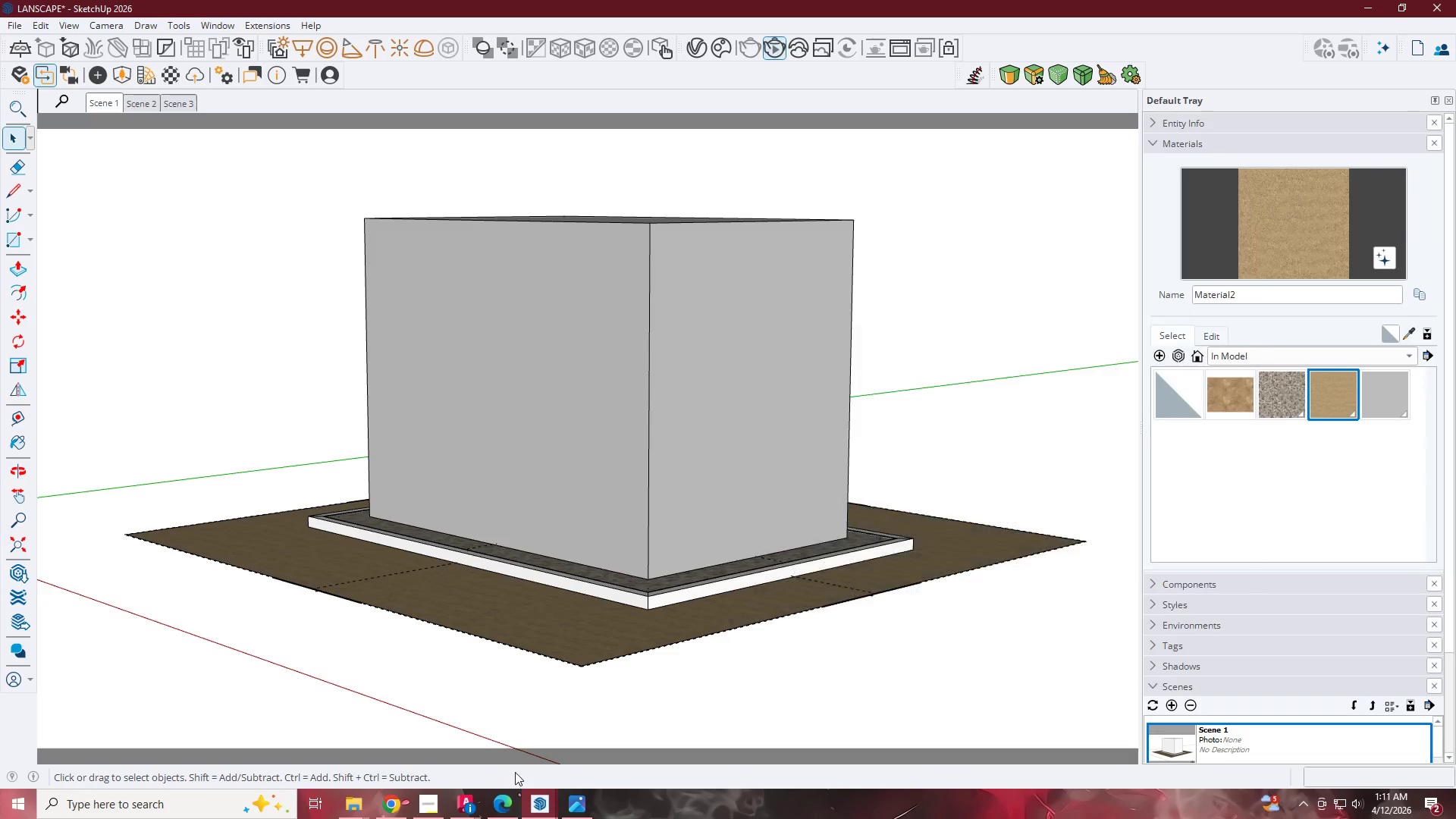 
key(Escape)
 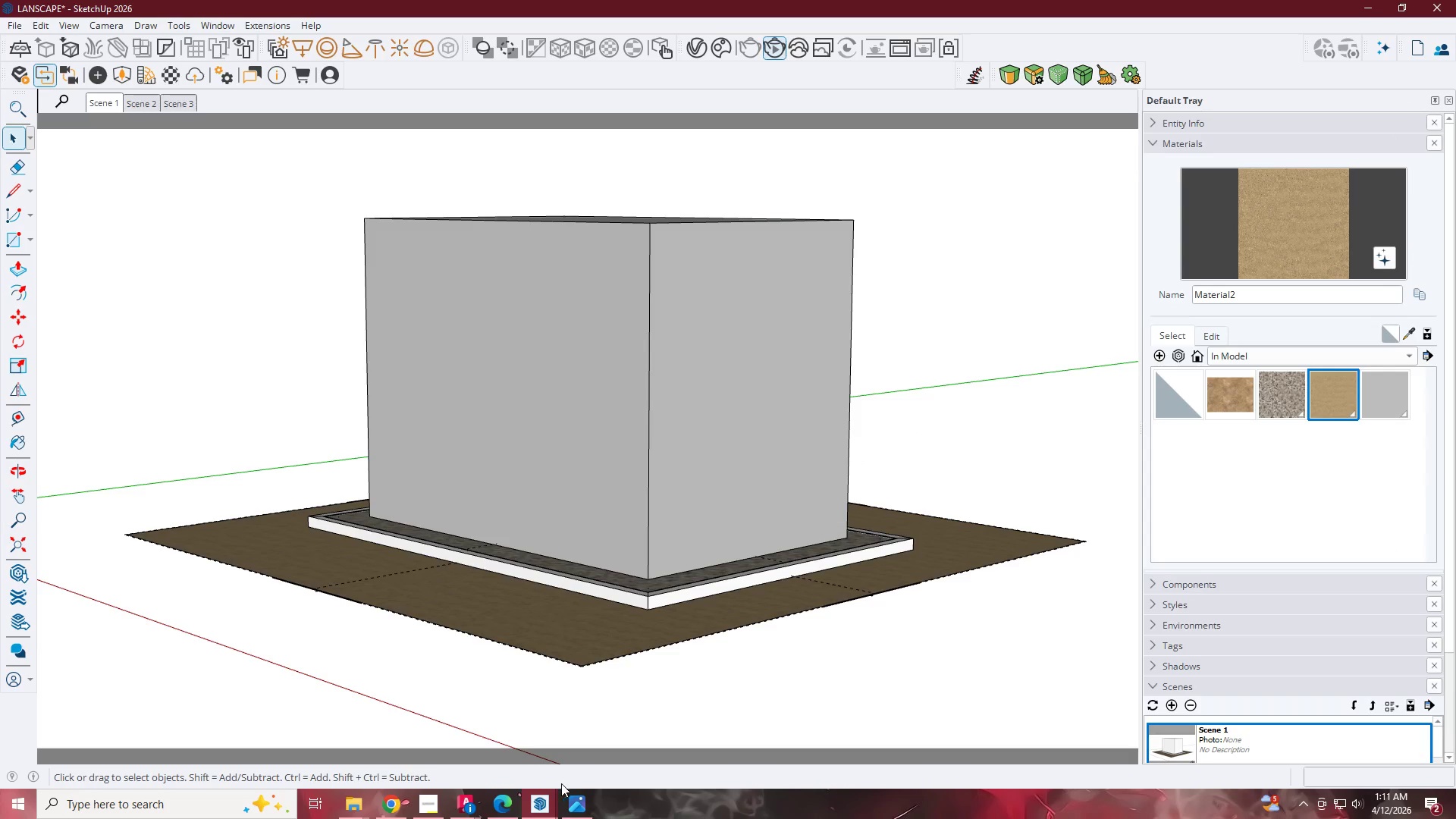 
left_click([548, 794])
 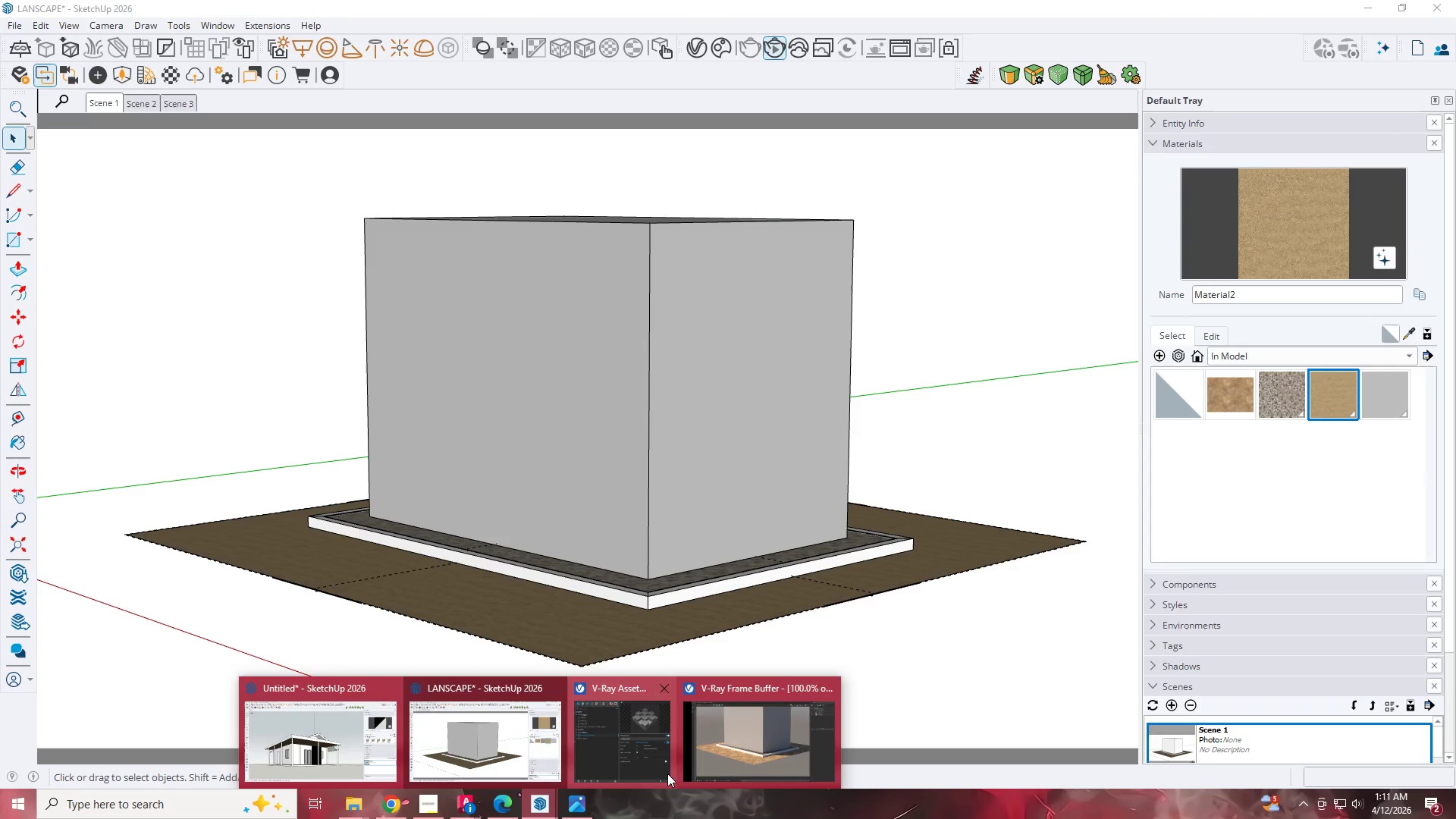 
left_click([742, 752])
 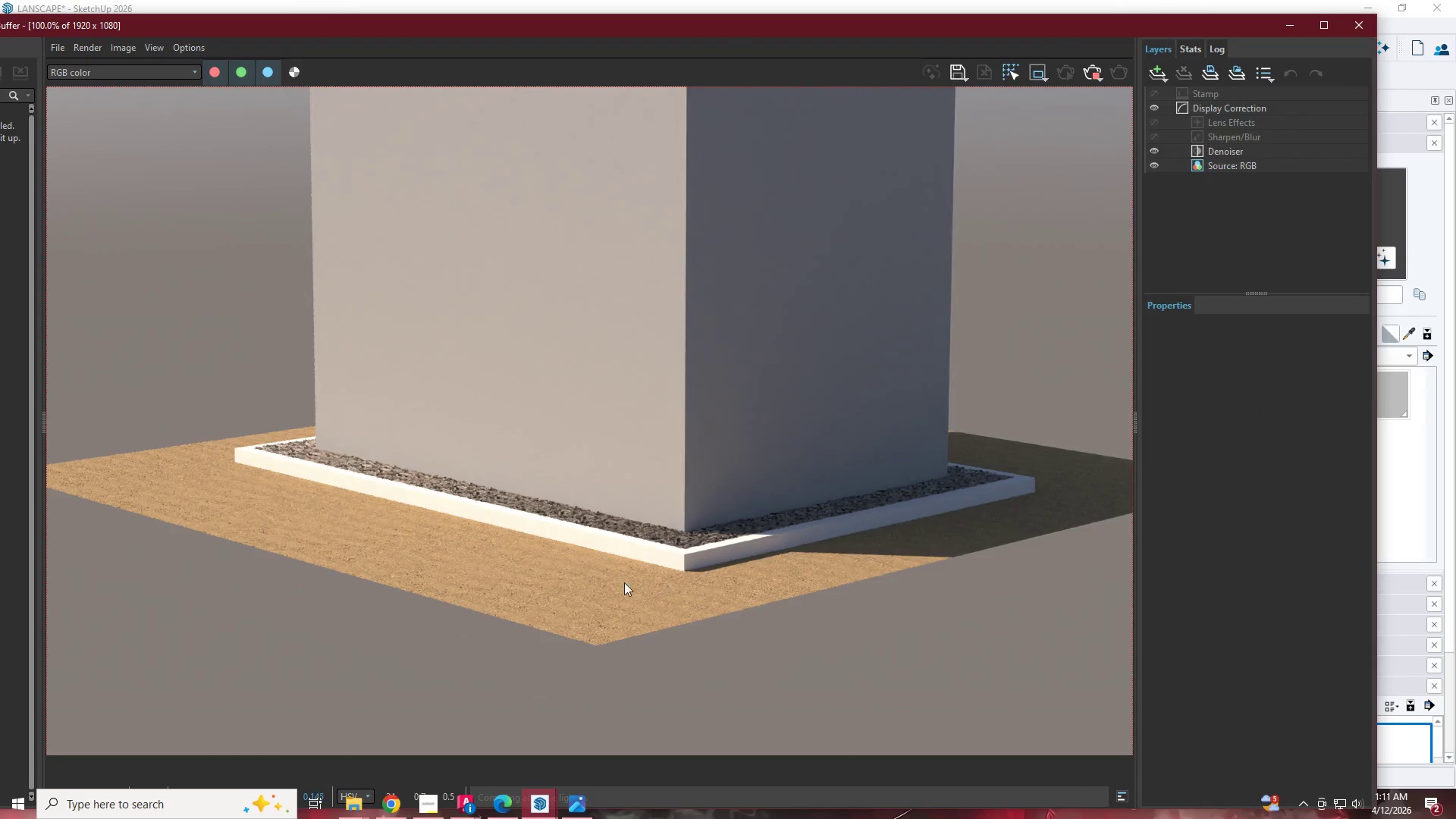 
scroll: coordinate [567, 583], scroll_direction: up, amount: 3.0
 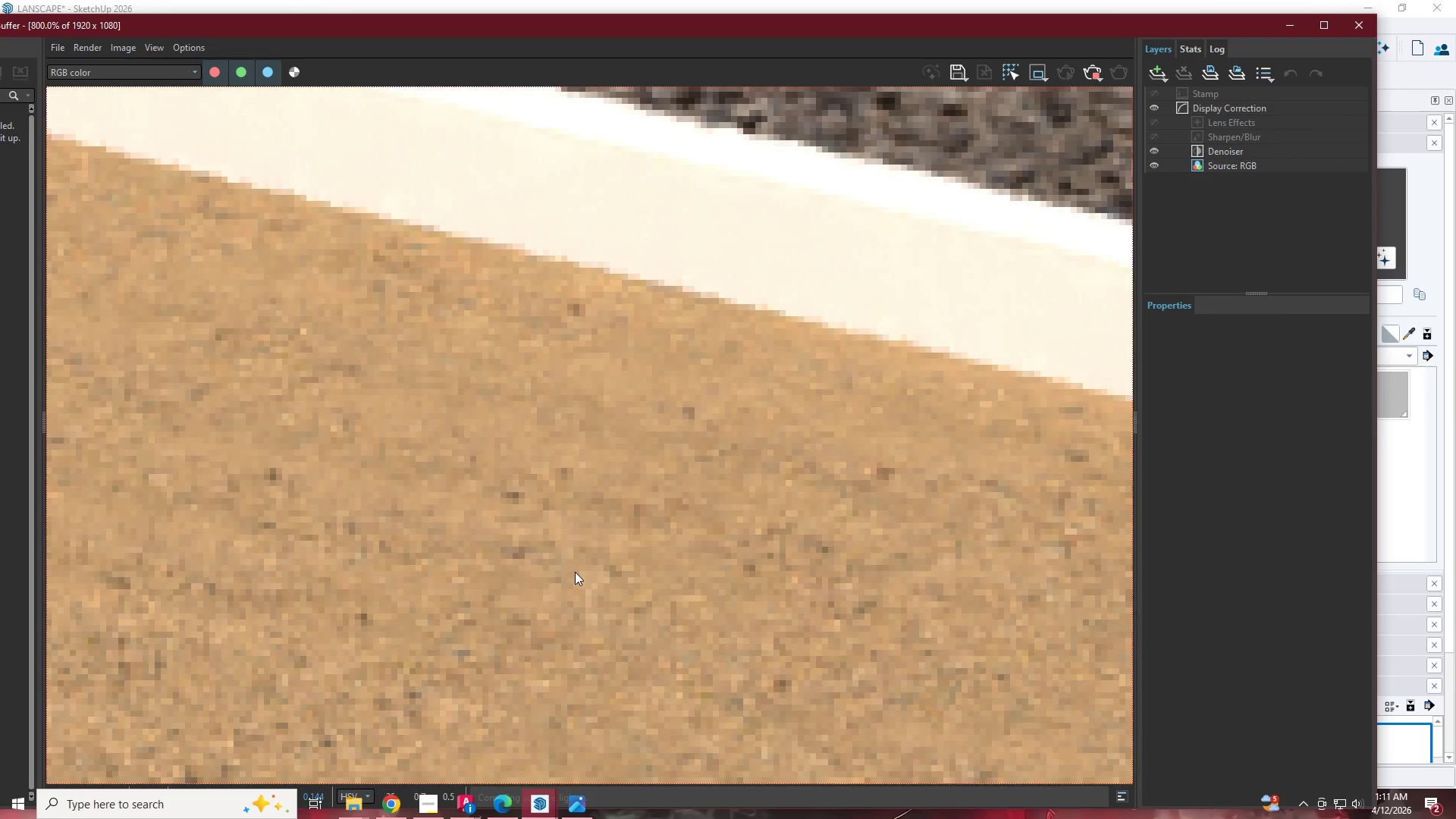 
scroll: coordinate [575, 572], scroll_direction: down, amount: 2.0
 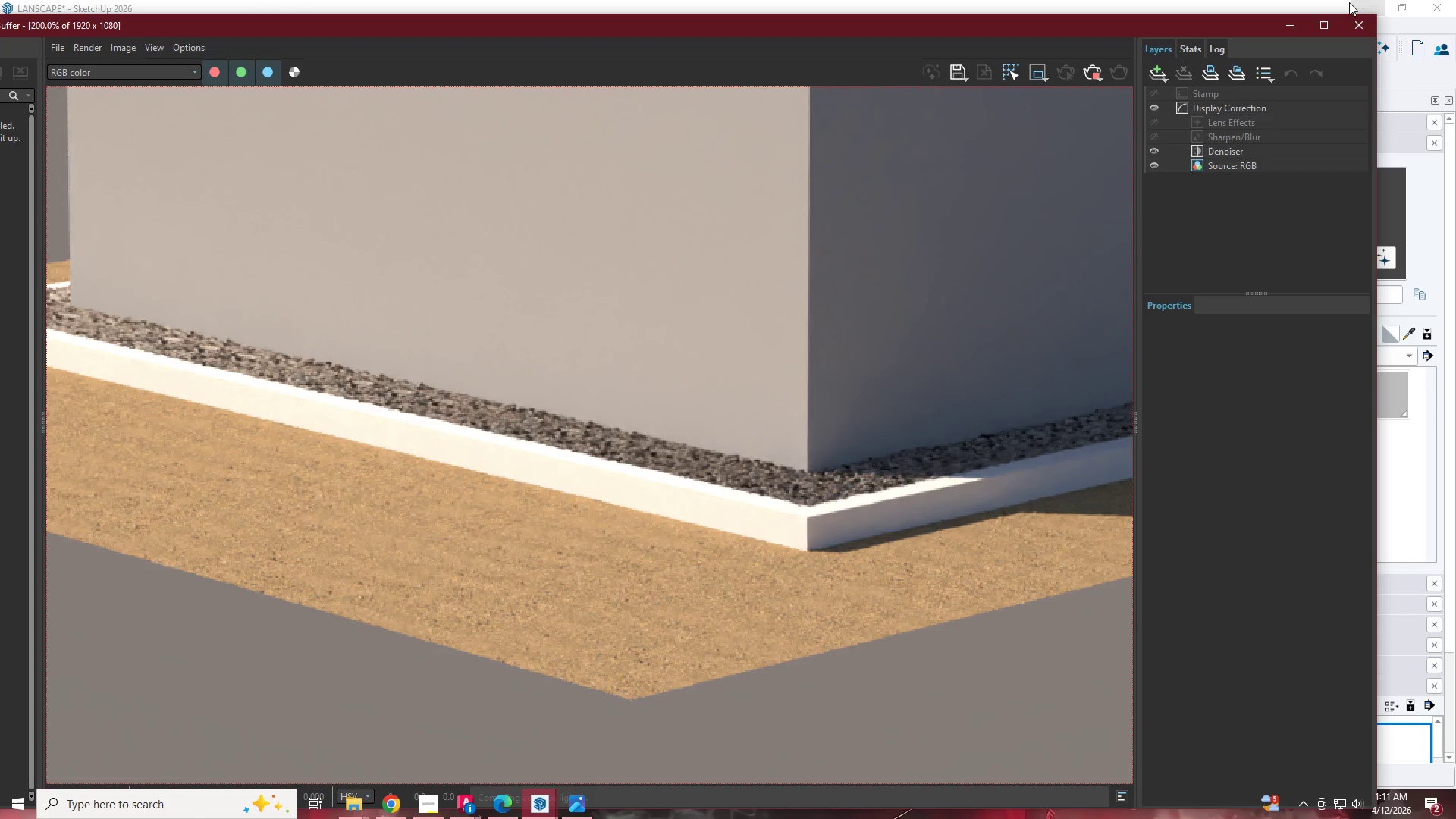 
left_click([1294, 28])
 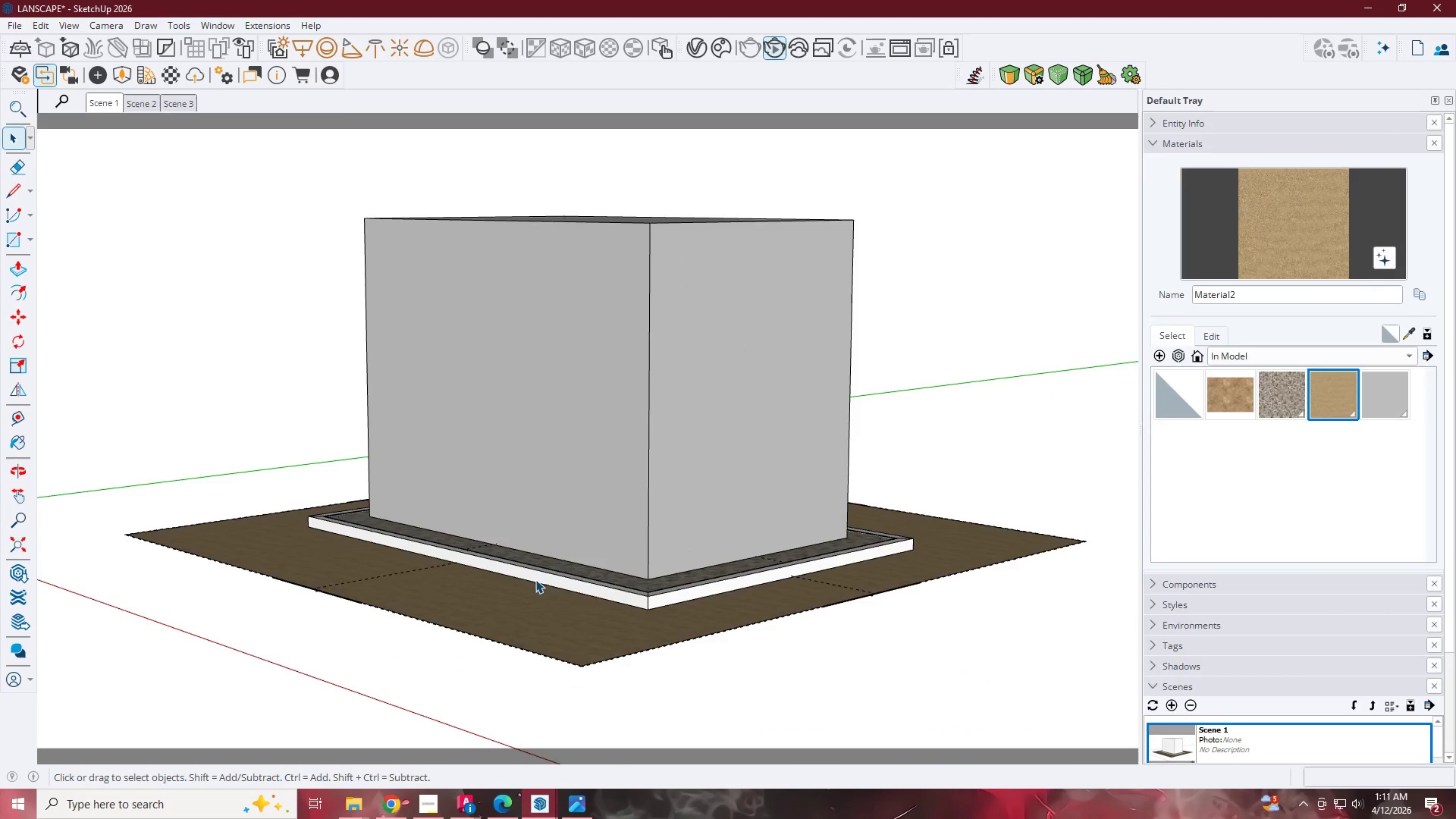 
scroll: coordinate [565, 597], scroll_direction: up, amount: 24.0
 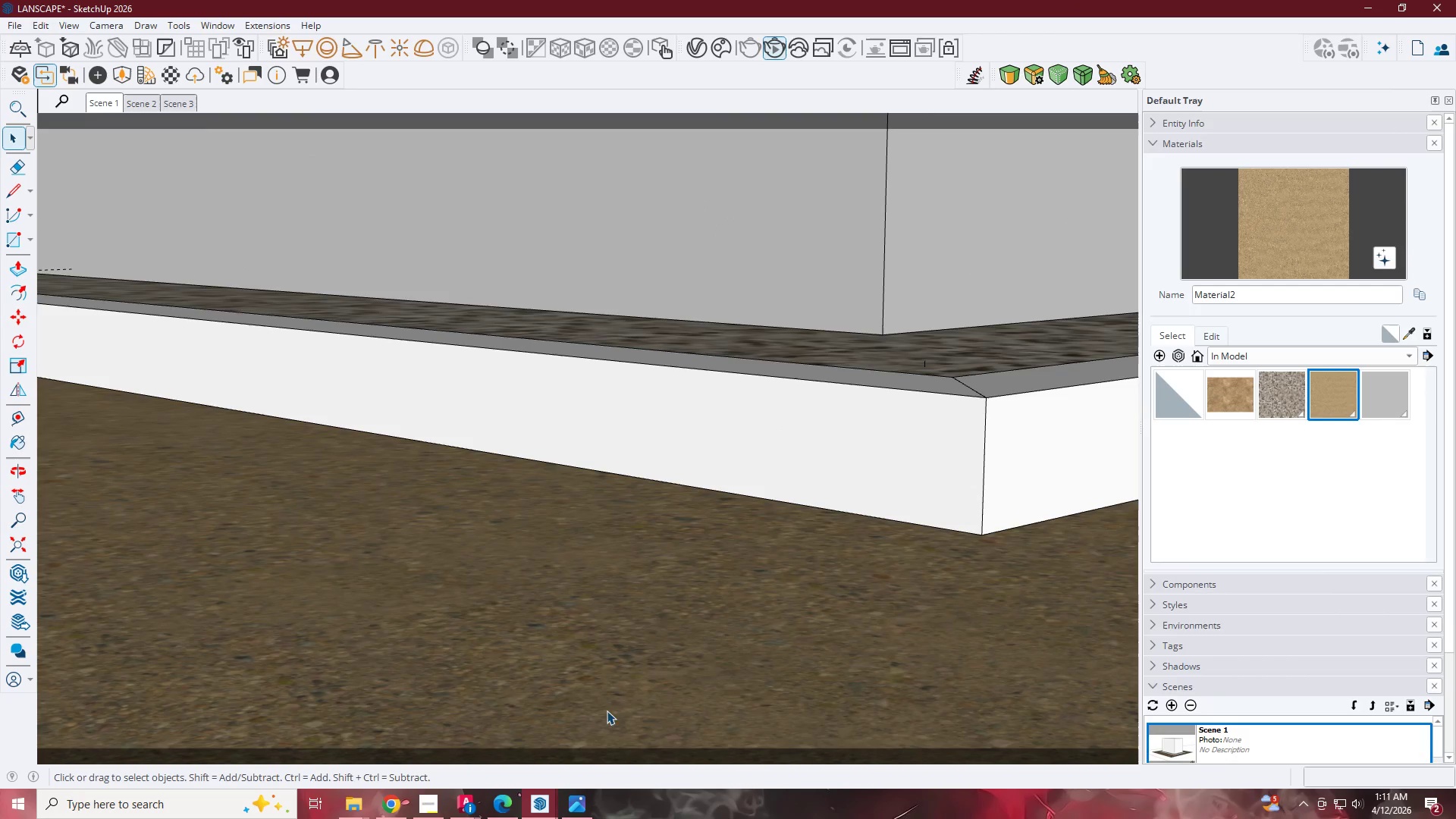 
left_click([538, 798])
 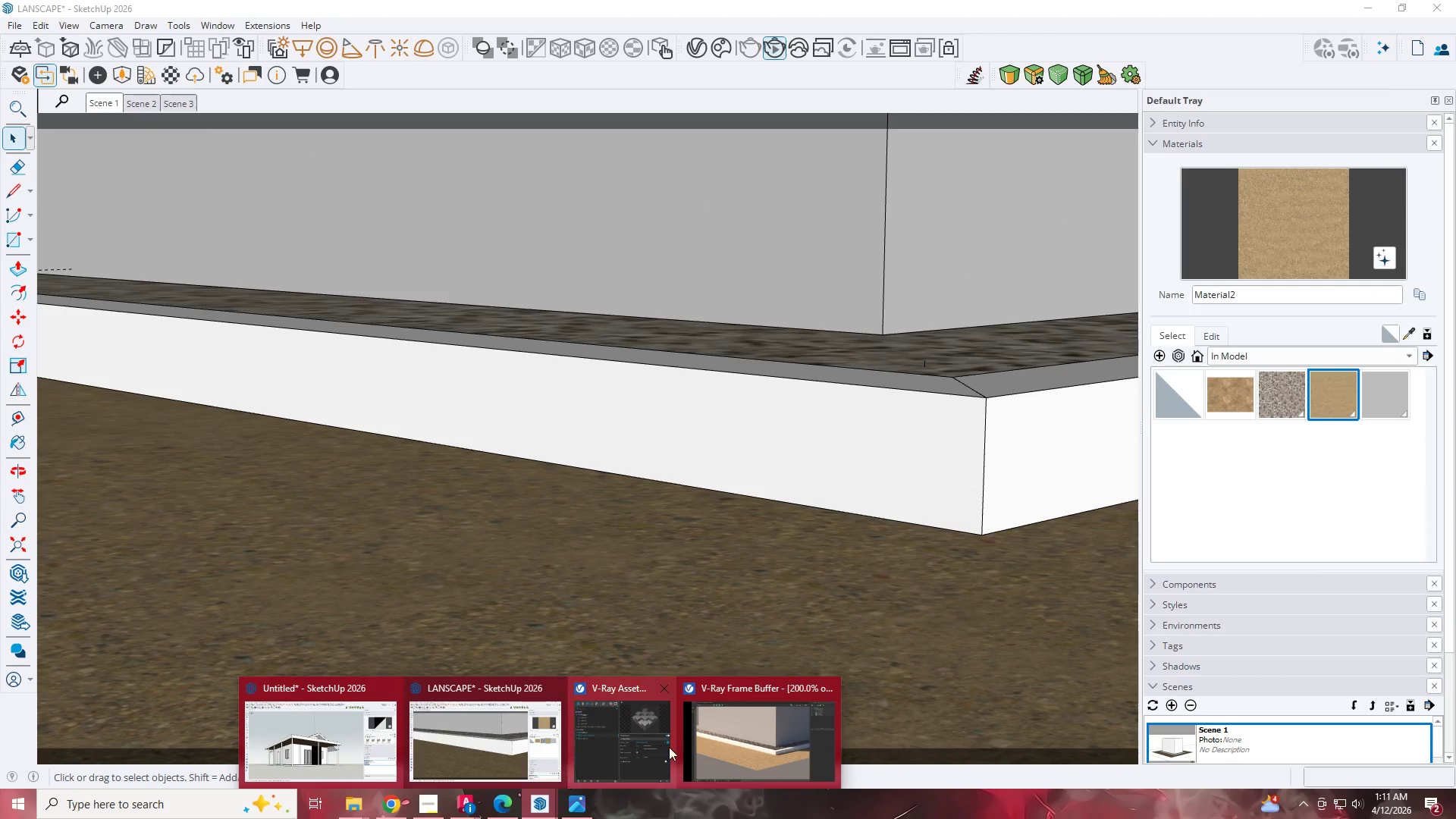 
left_click([744, 731])
 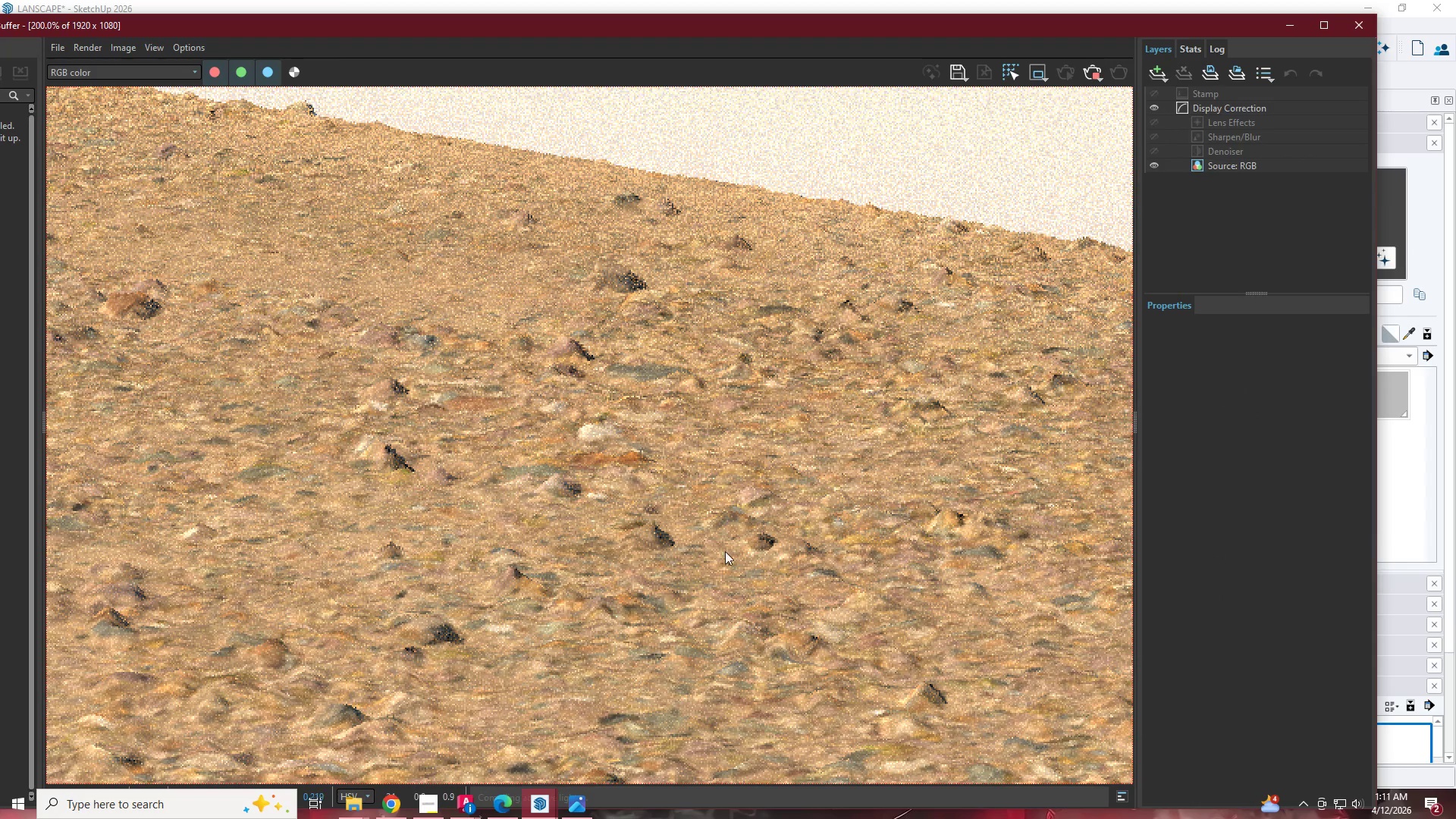 
scroll: coordinate [721, 375], scroll_direction: down, amount: 1.0
 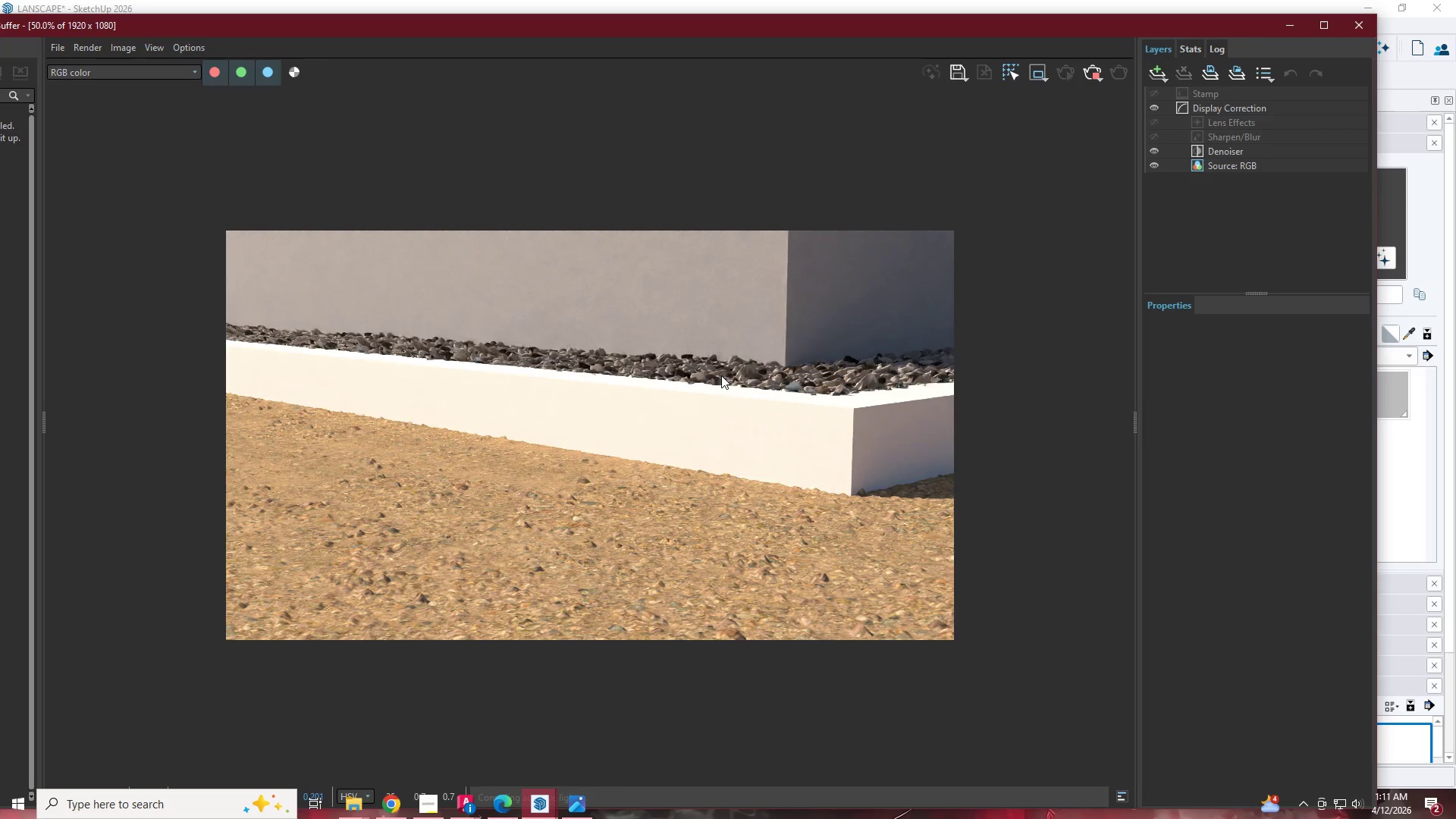 
scroll: coordinate [690, 428], scroll_direction: up, amount: 1.0
 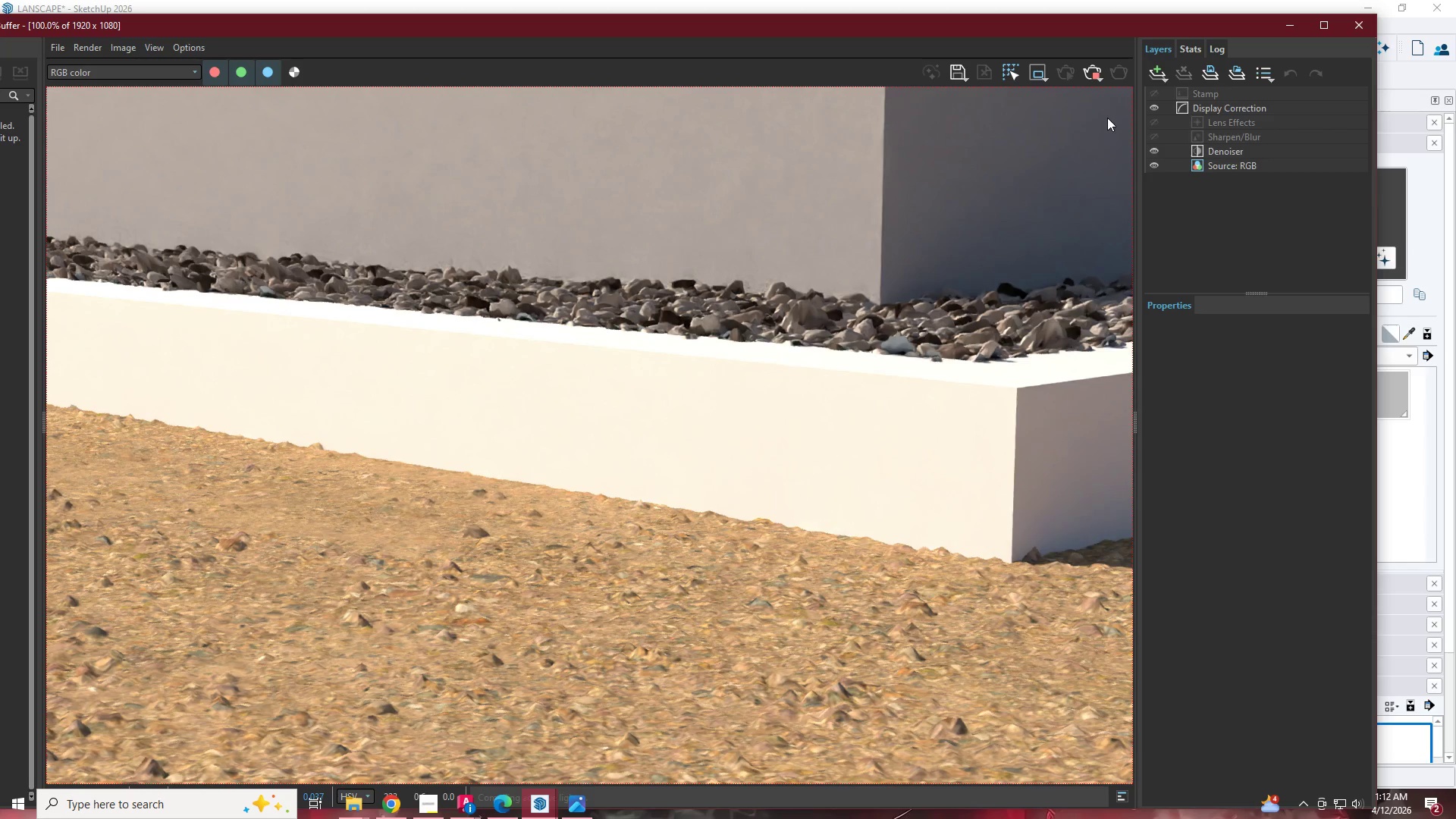 
wait(5.86)
 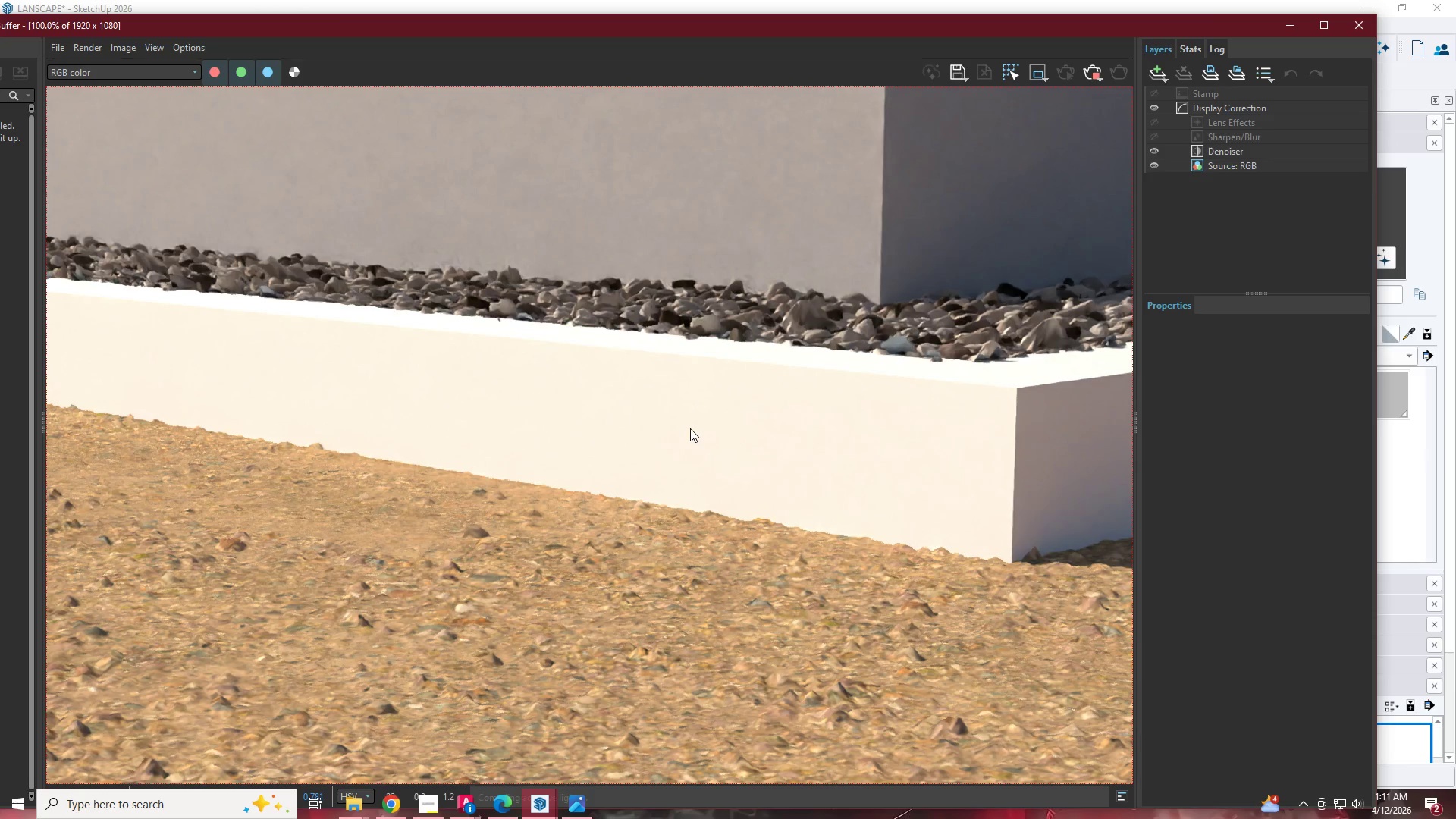 
left_click([1404, 336])
 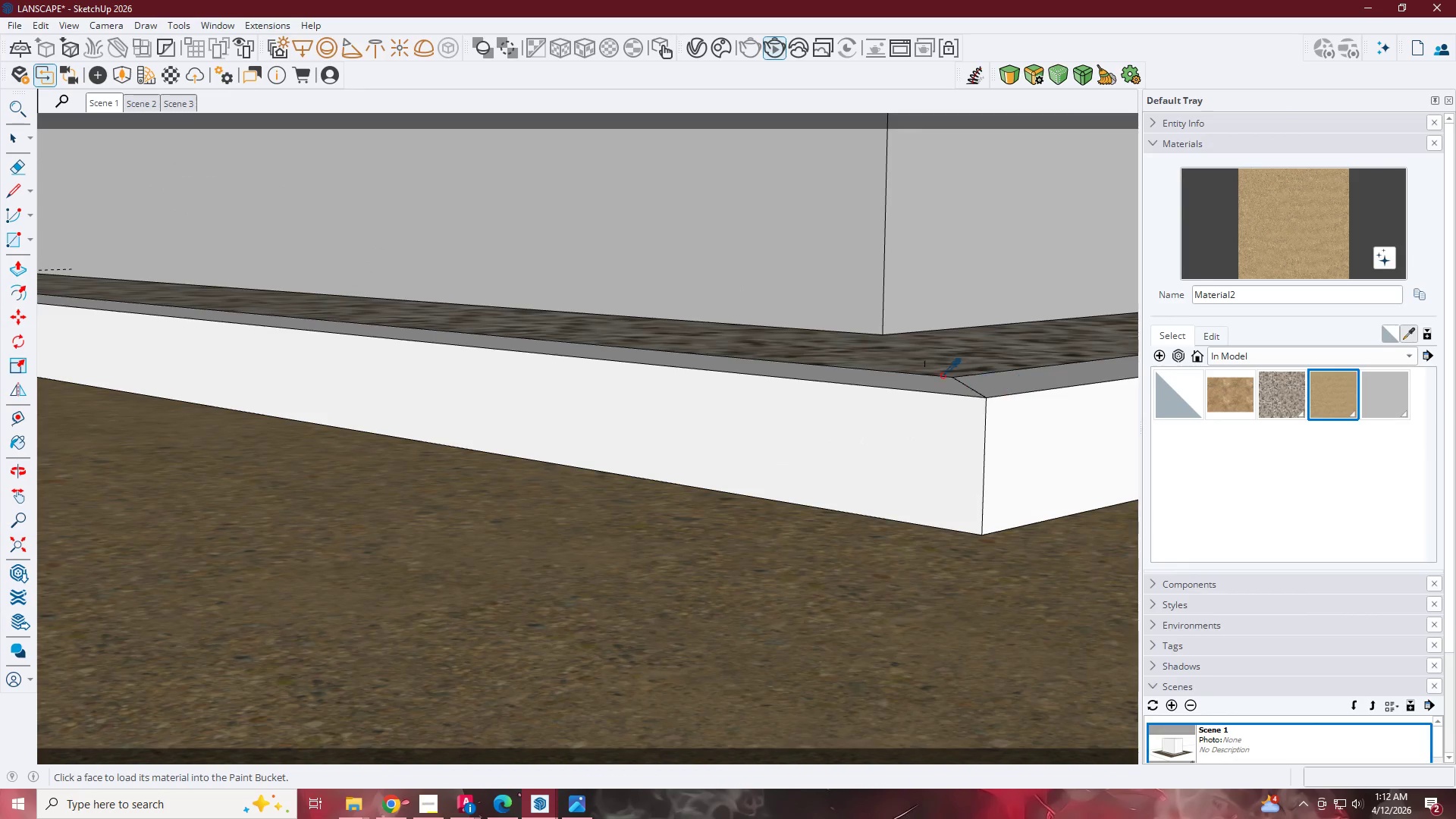 
left_click([938, 359])
 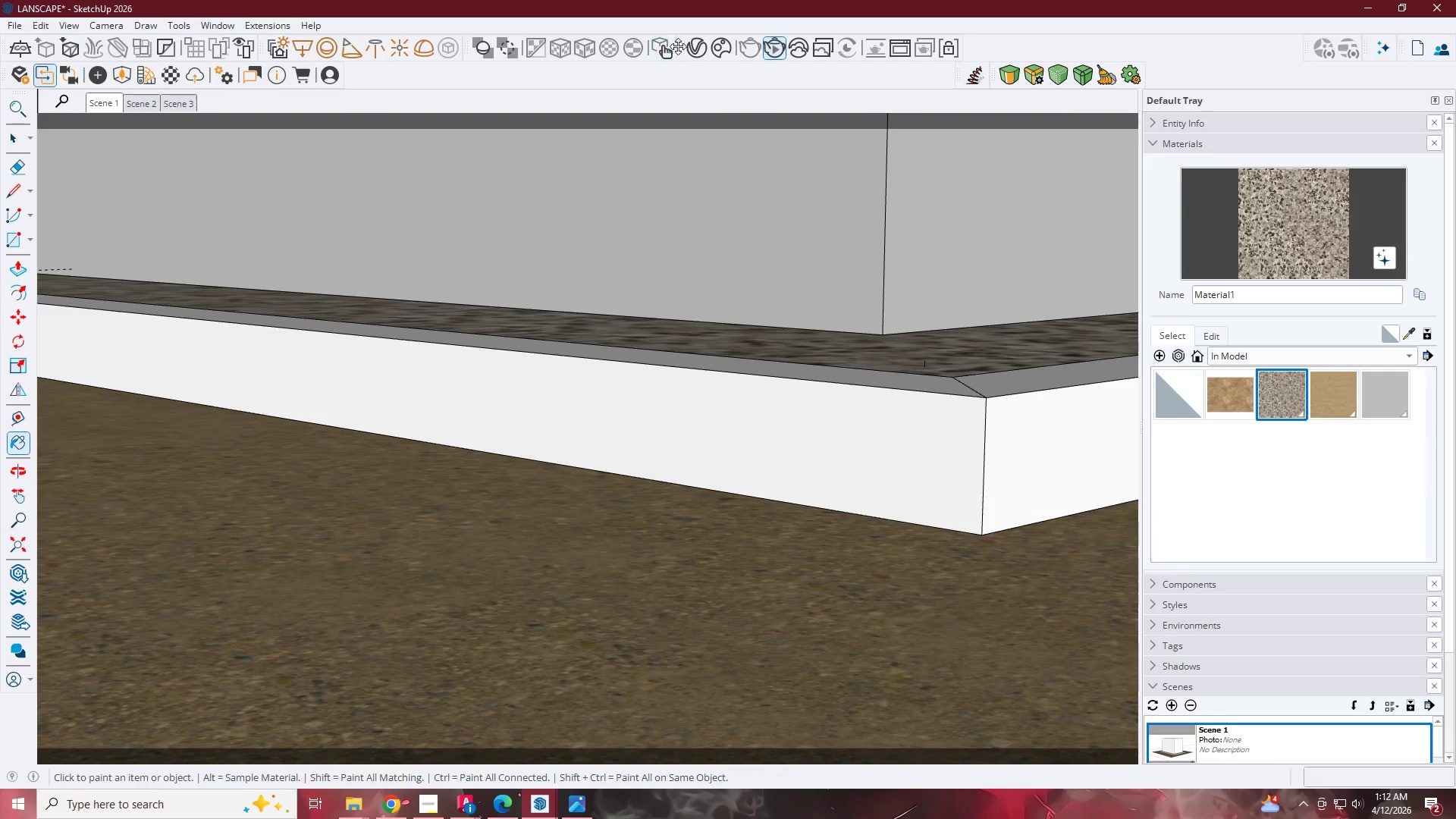 
left_click([693, 43])
 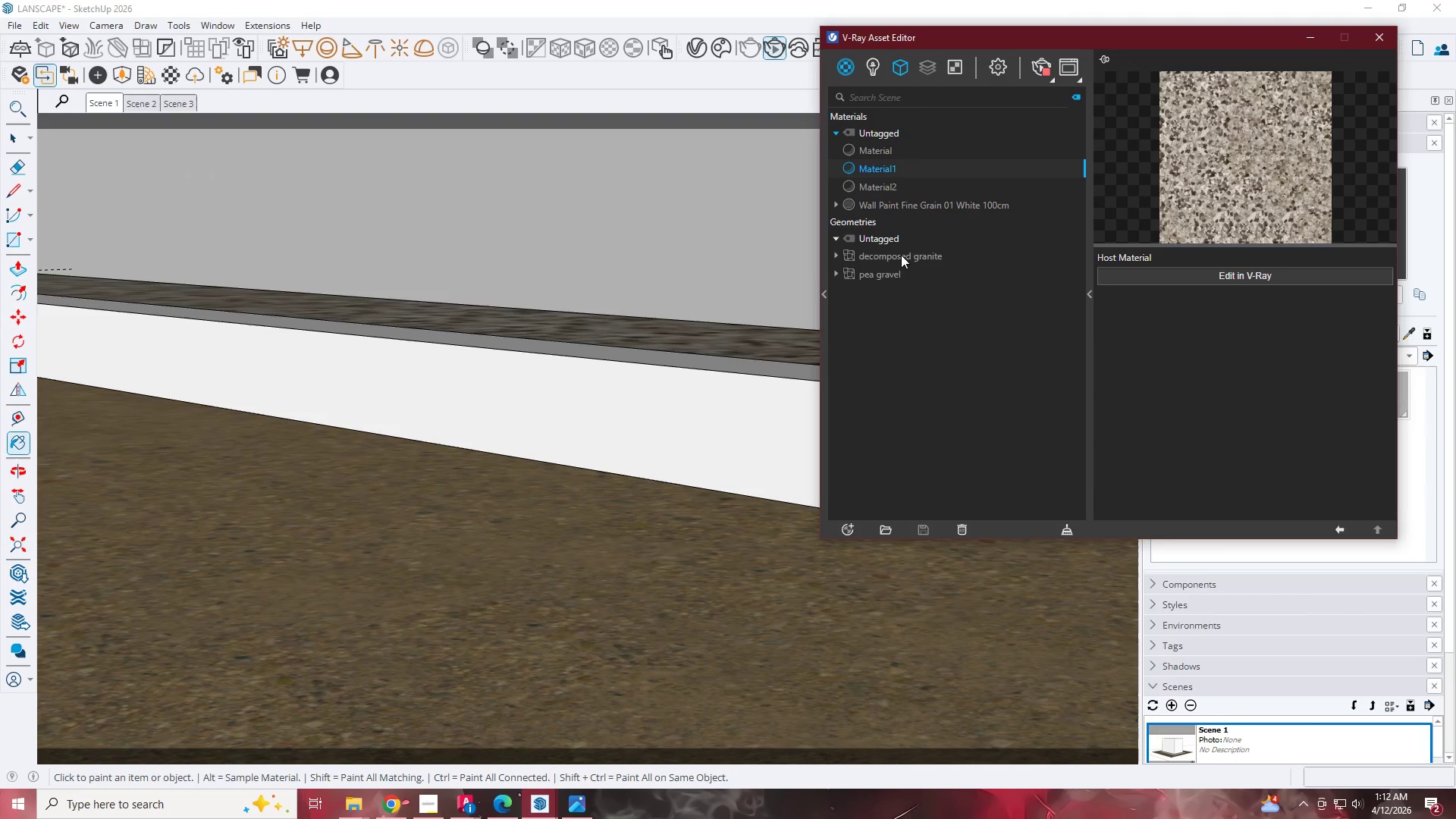 
double_click([899, 269])
 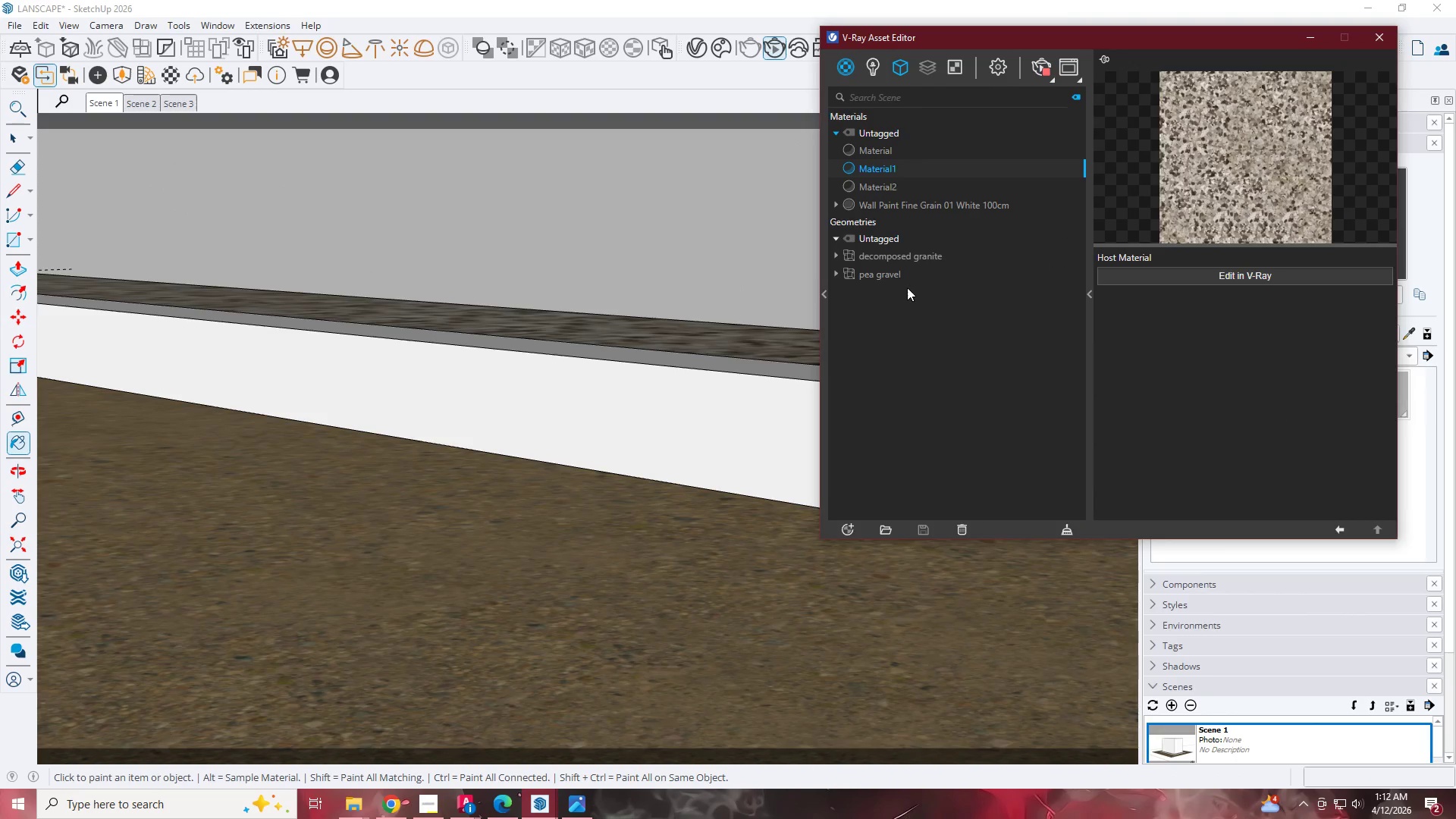 
left_click([893, 273])
 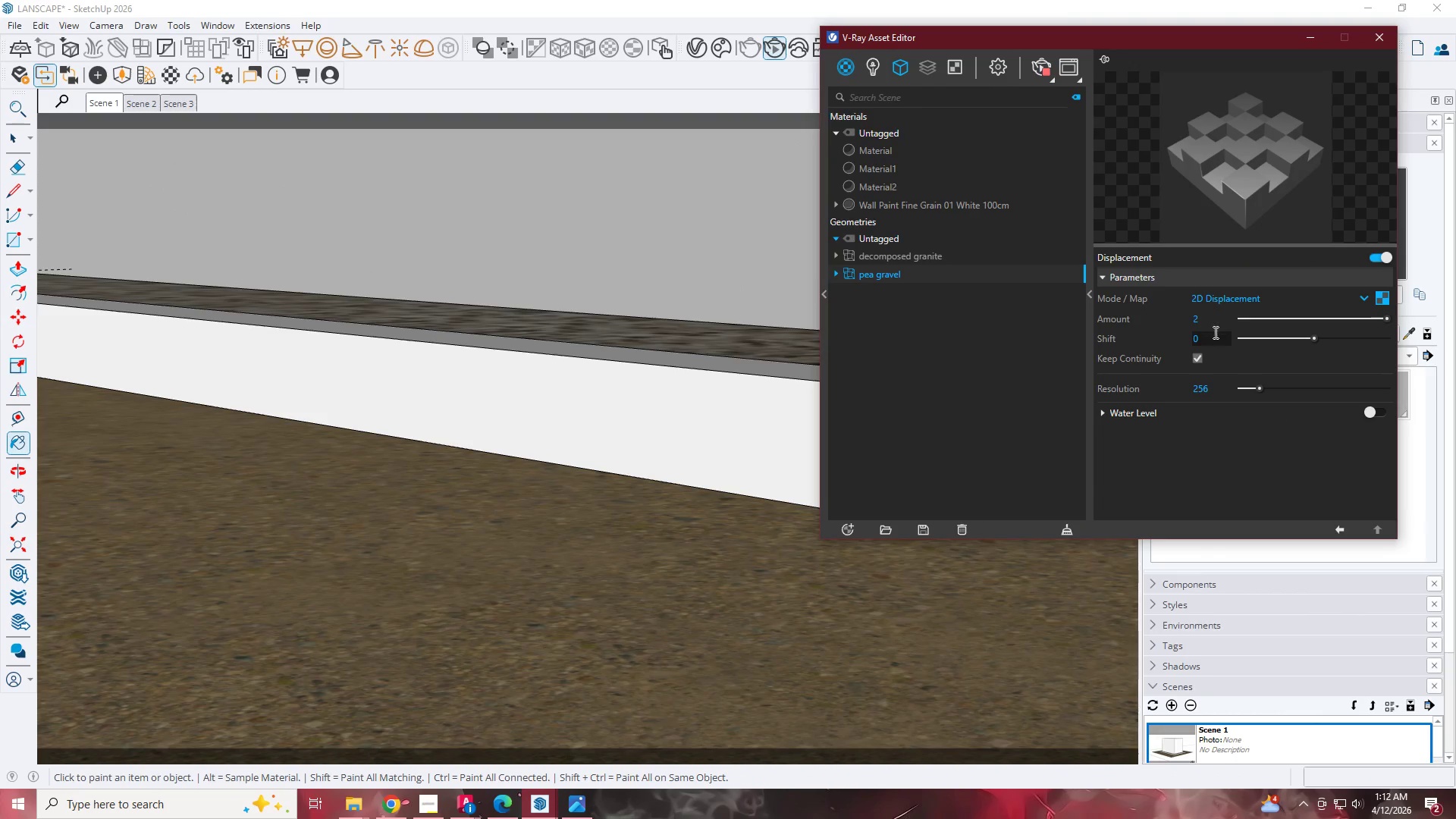 
left_click_drag(start_coordinate=[1214, 318], to_coordinate=[1163, 317])
 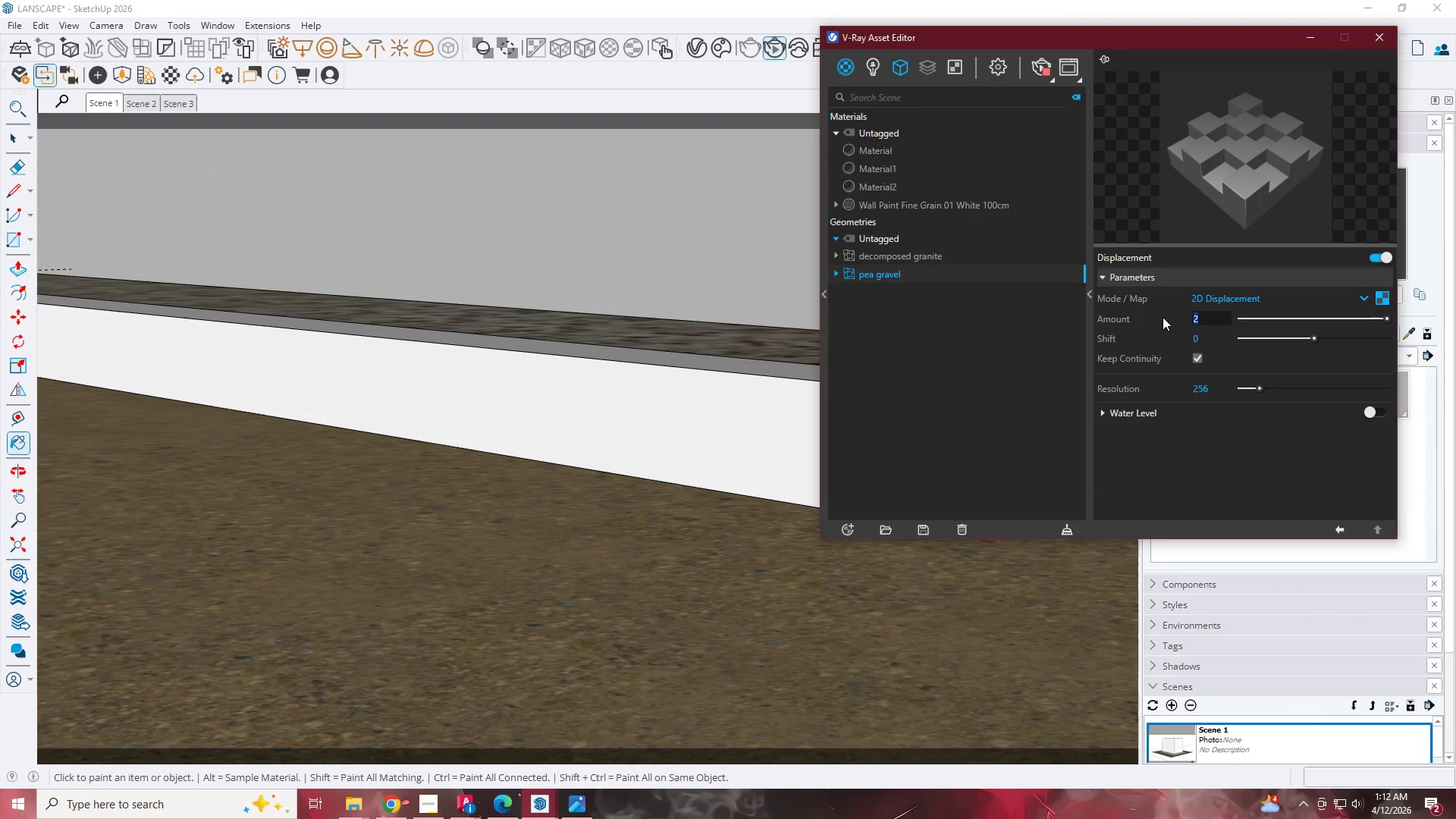 
key(Numpad1)
 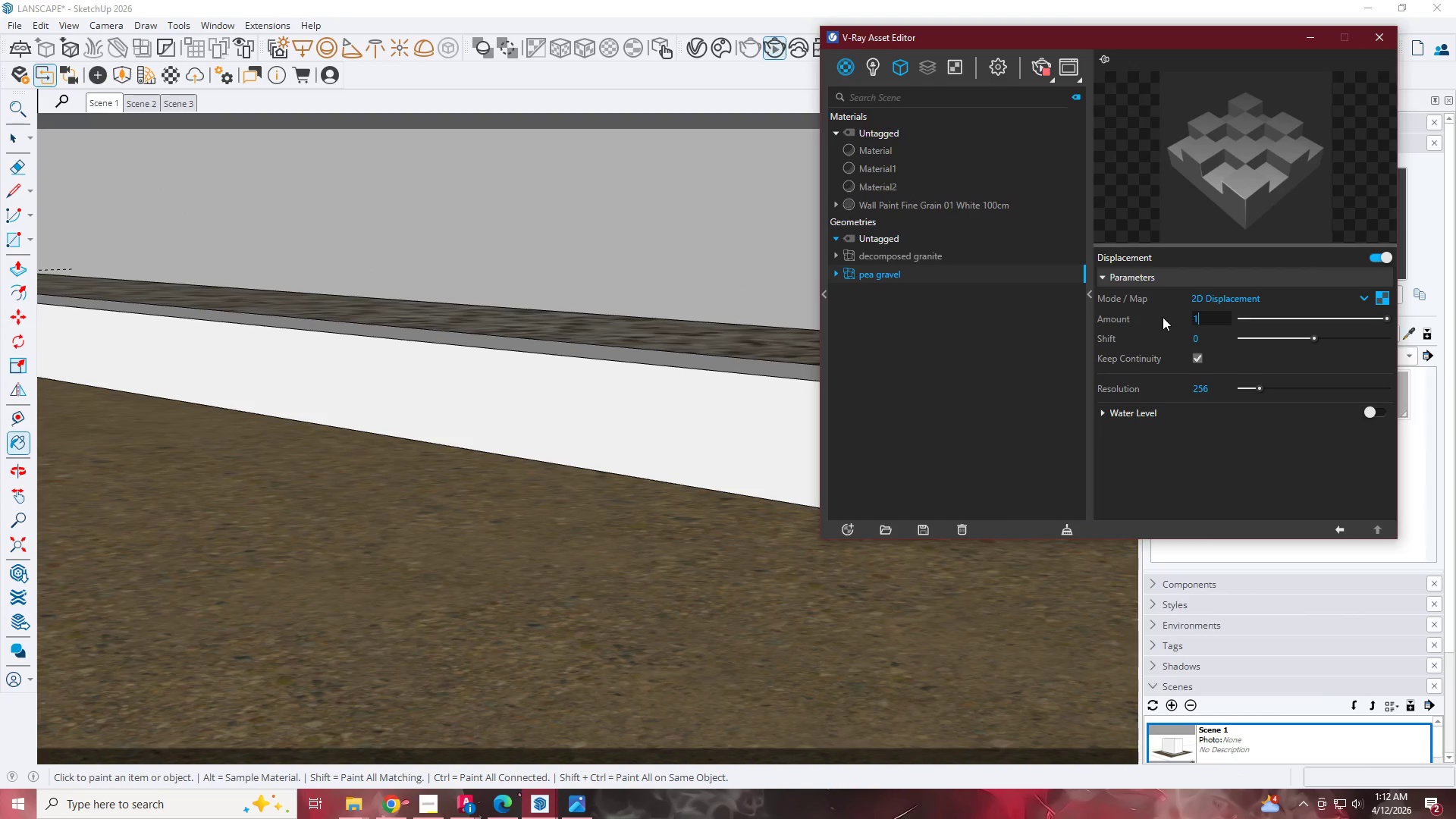 
key(NumpadEnter)
 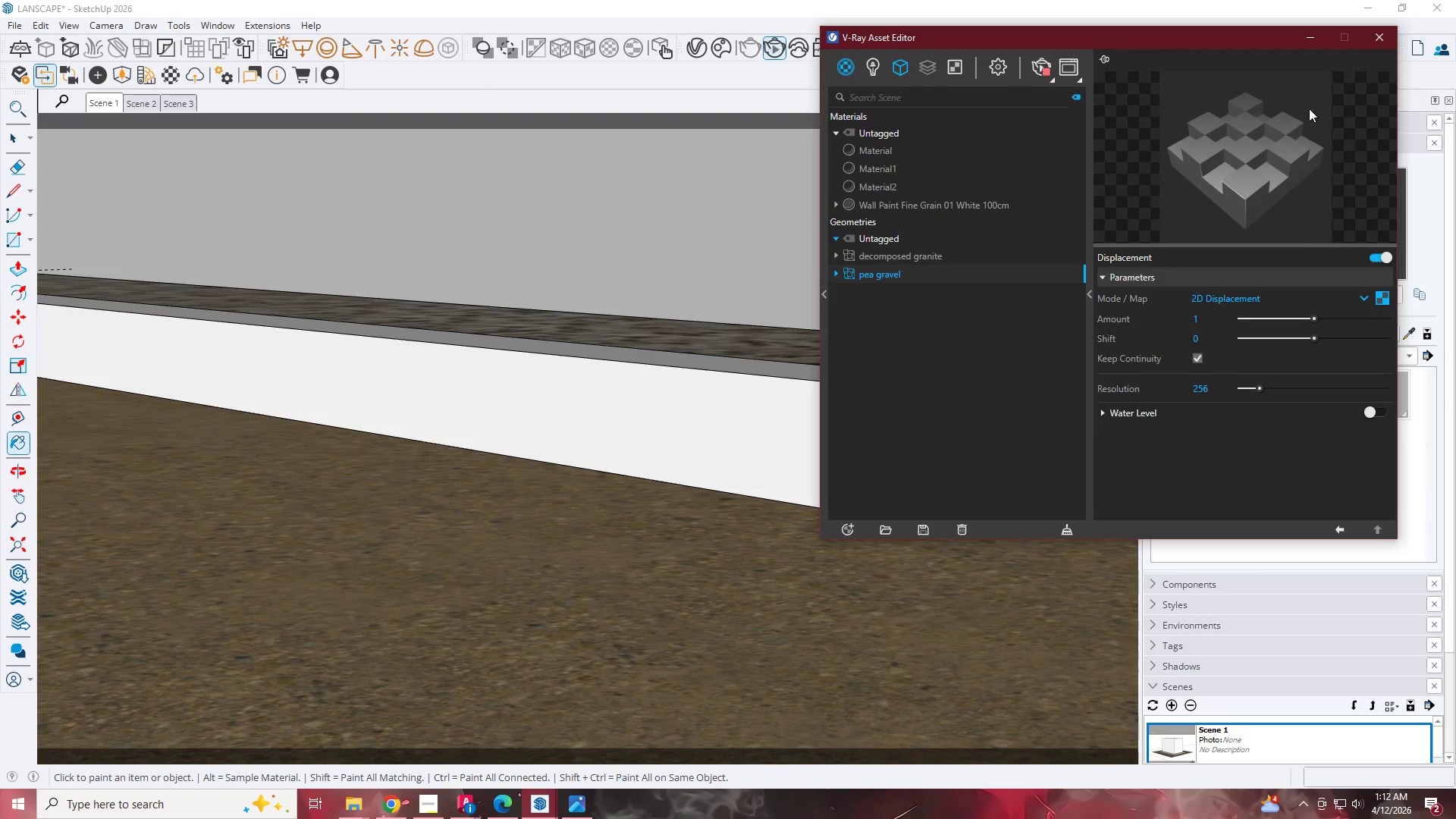 
left_click([1303, 32])
 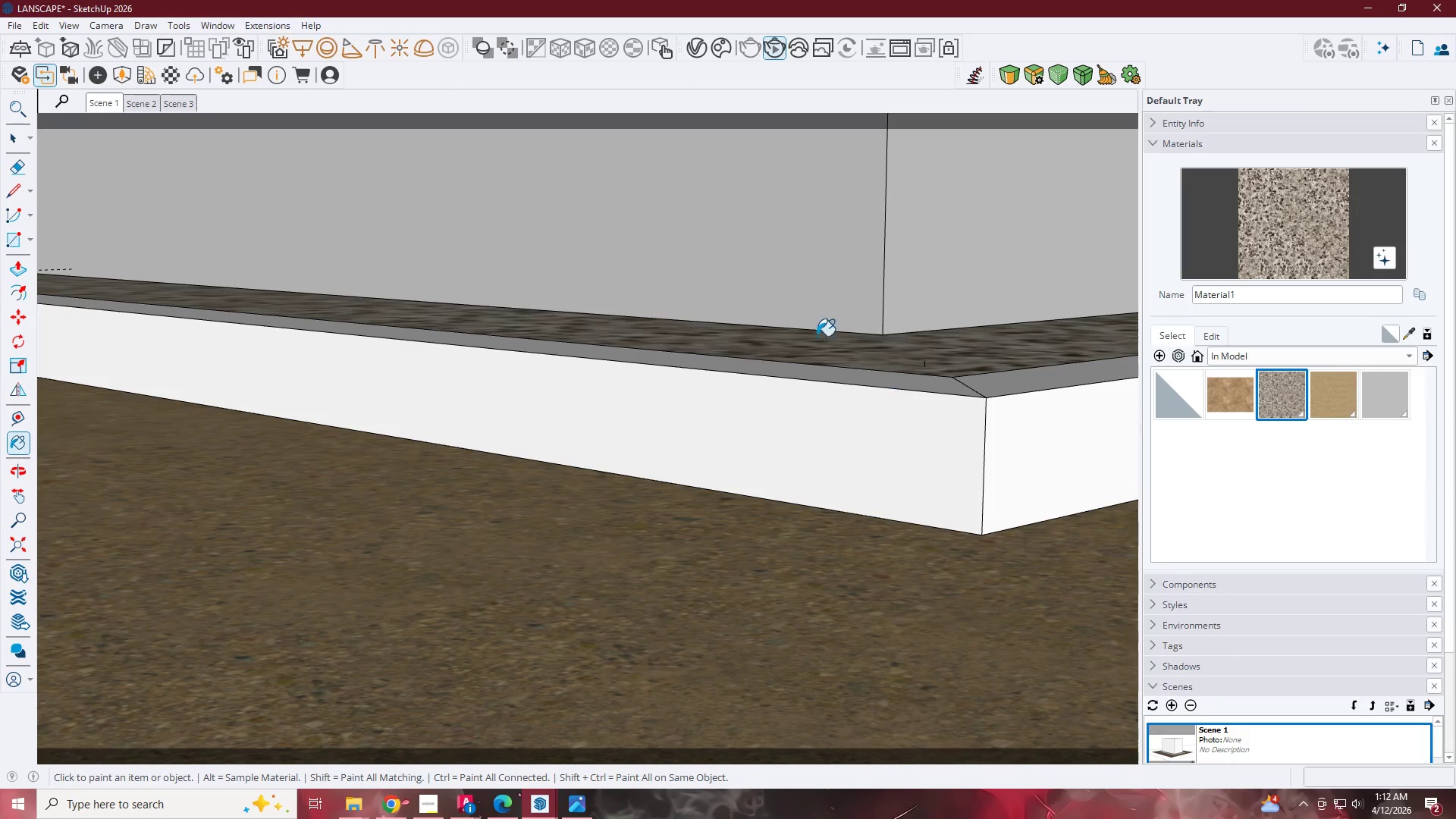 
key(Space)
 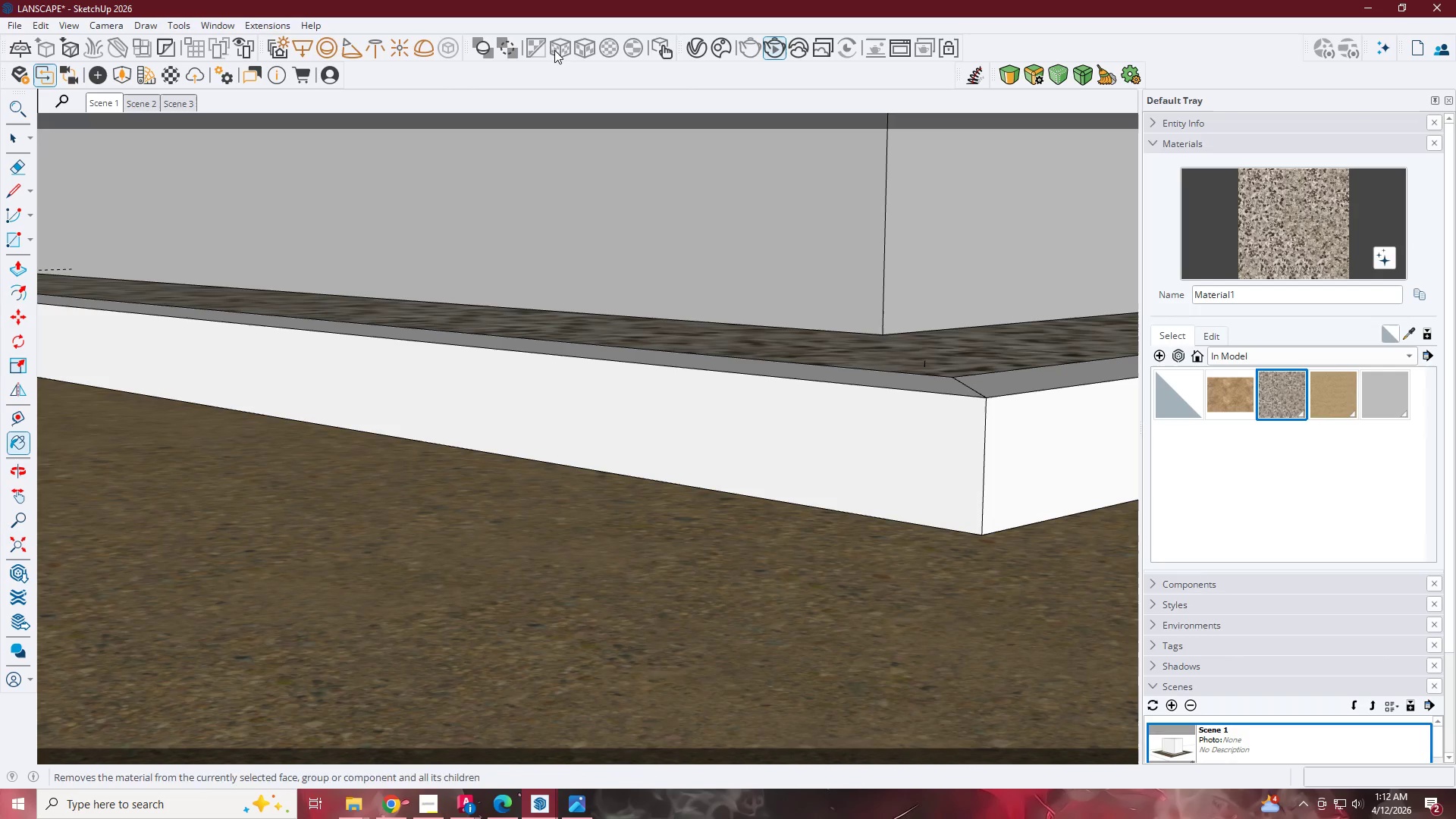 
key(Escape)
 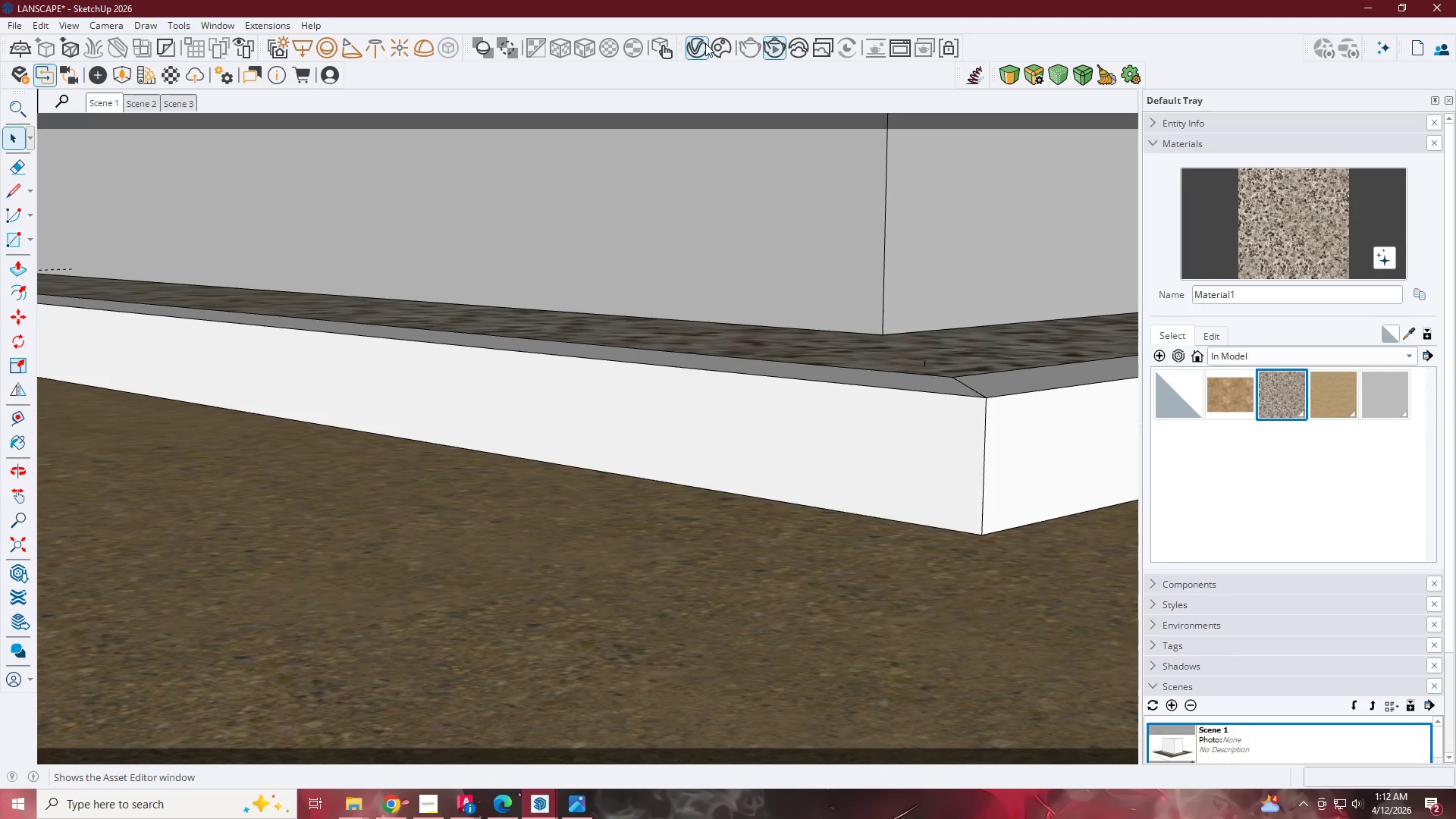 
left_click([713, 48])
 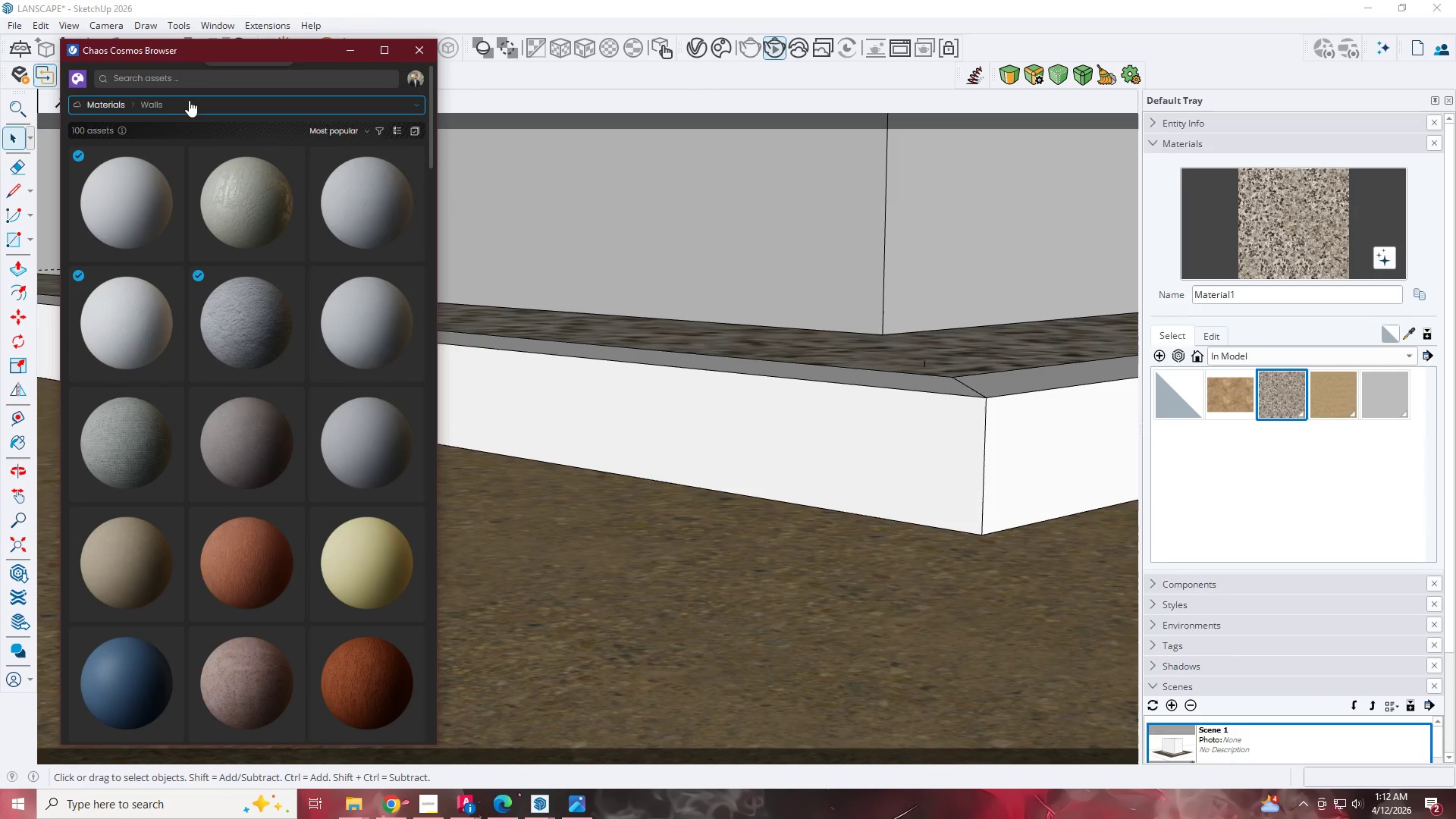 
left_click([193, 99])
 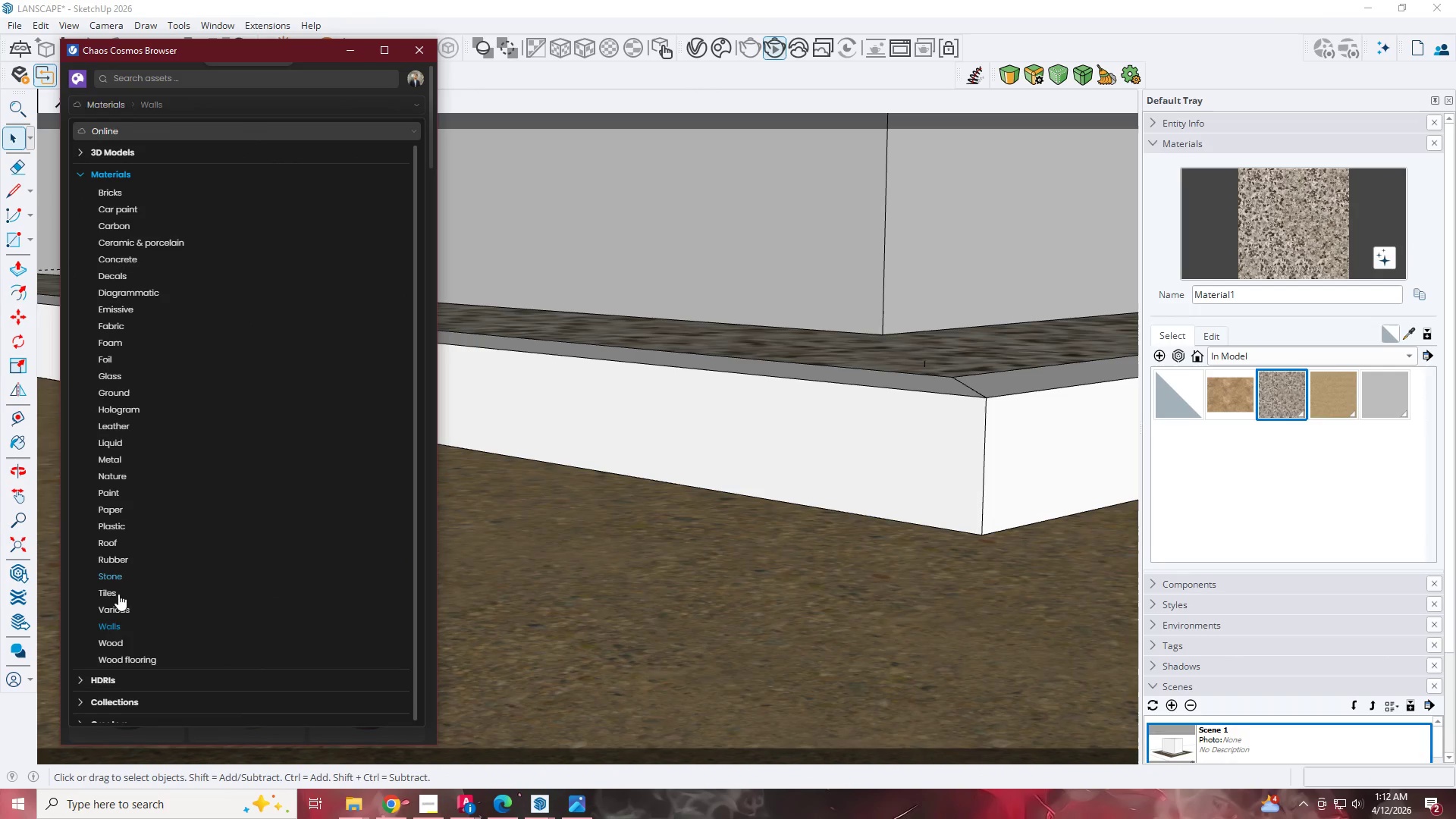 
left_click([116, 648])
 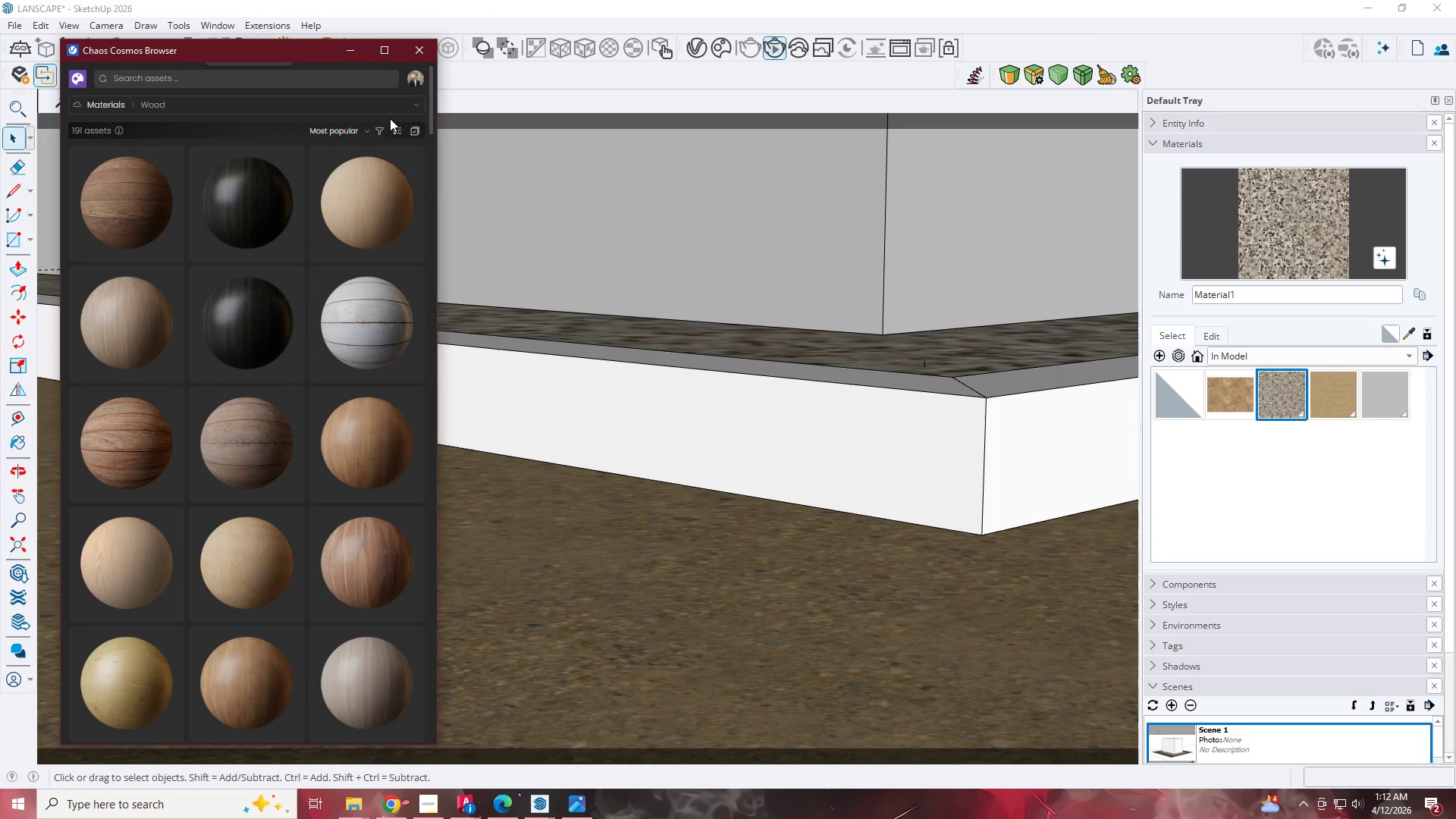 
wait(7.98)
 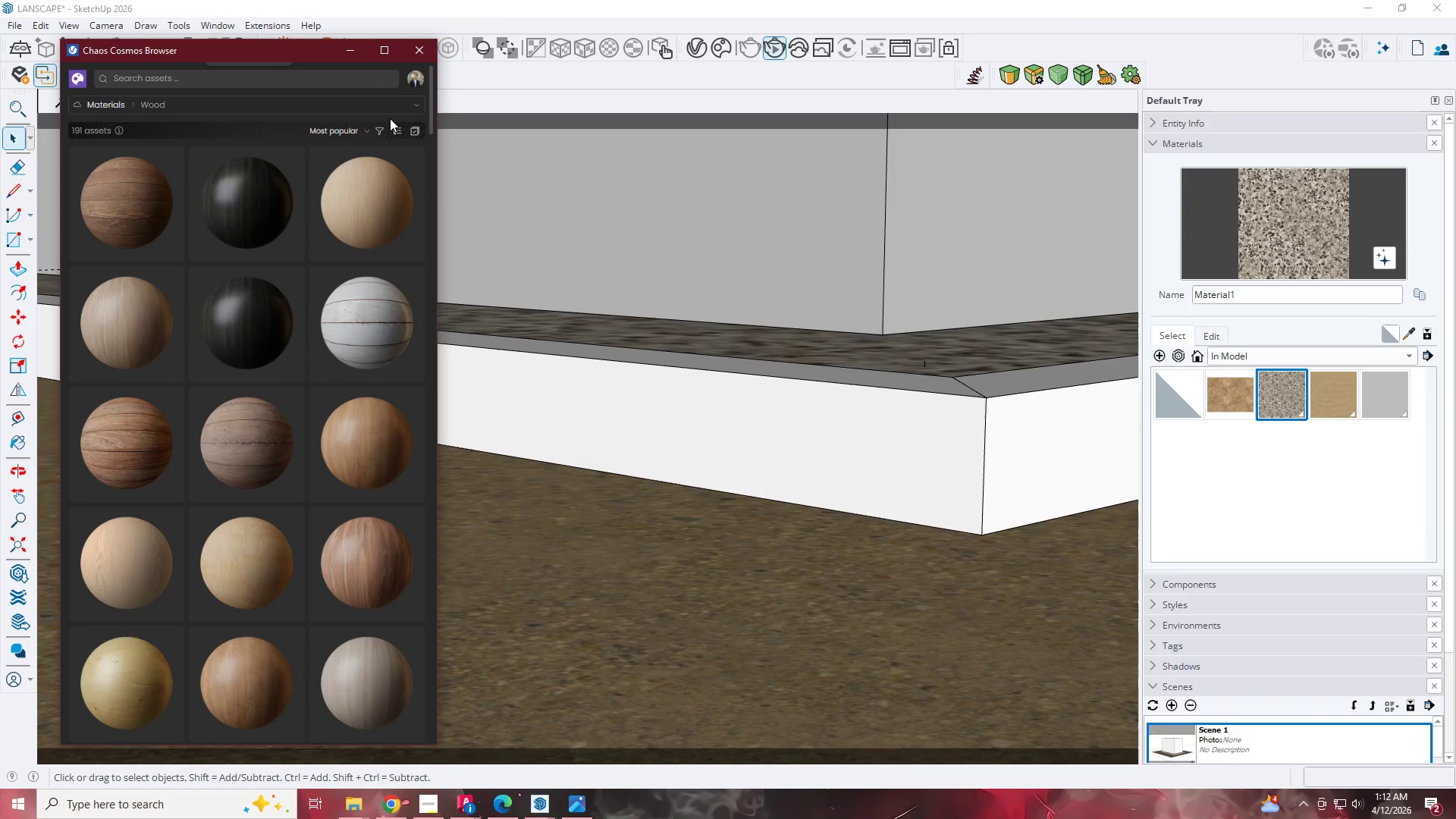 
scroll: coordinate [395, 500], scroll_direction: down, amount: 11.0
 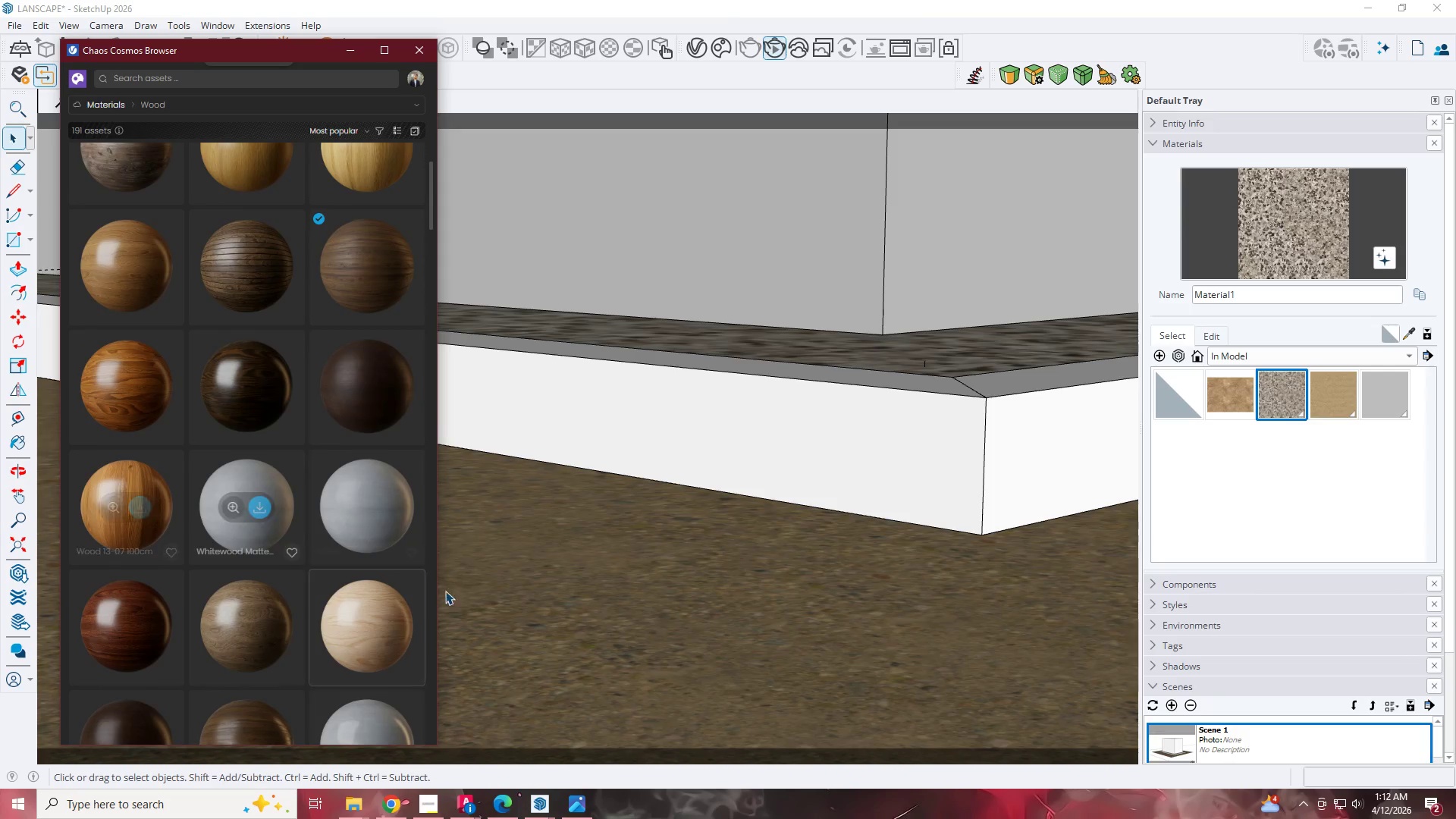 
left_click([431, 796])